 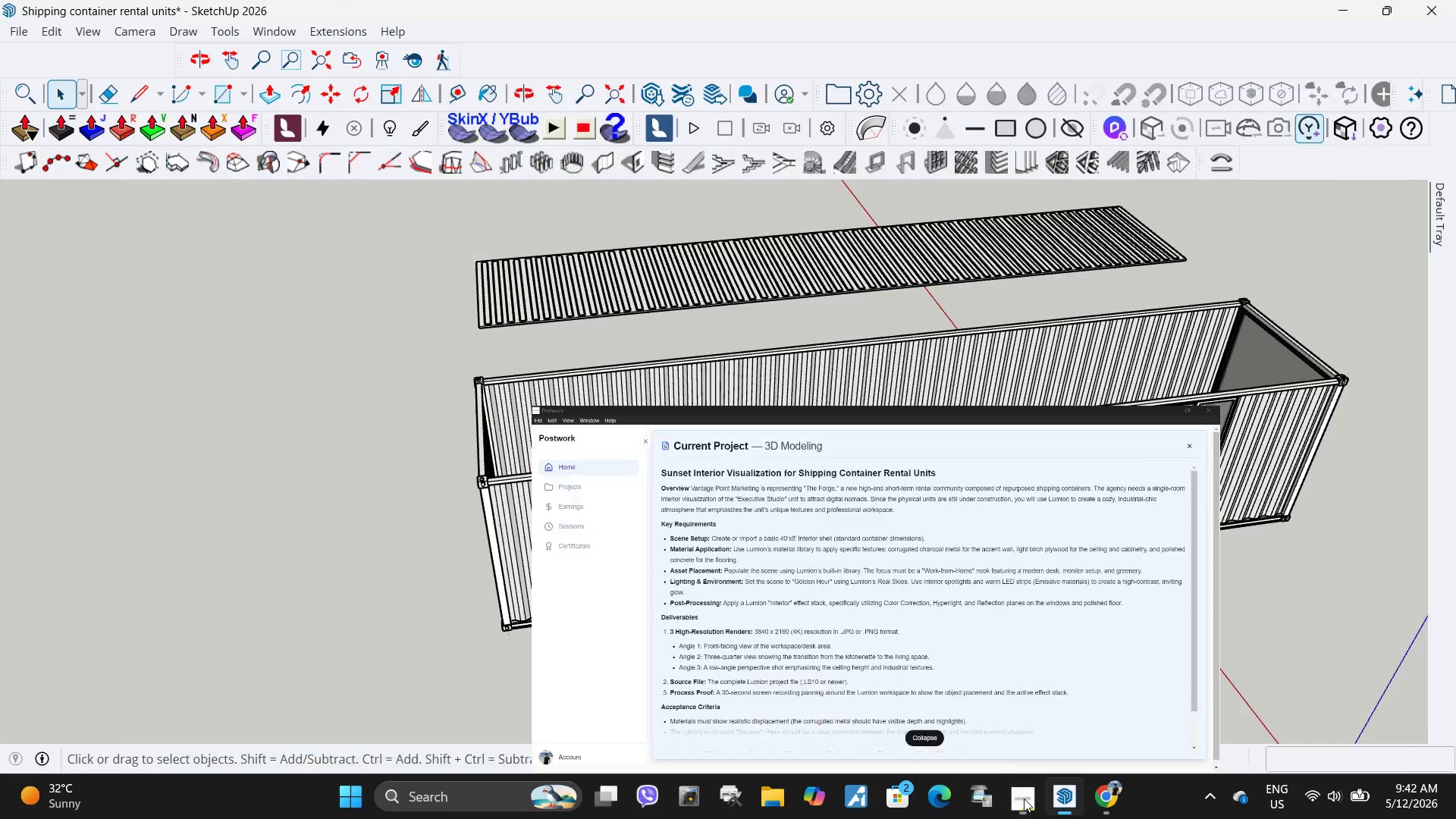 
scroll: coordinate [717, 525], scroll_direction: down, amount: 9.0
 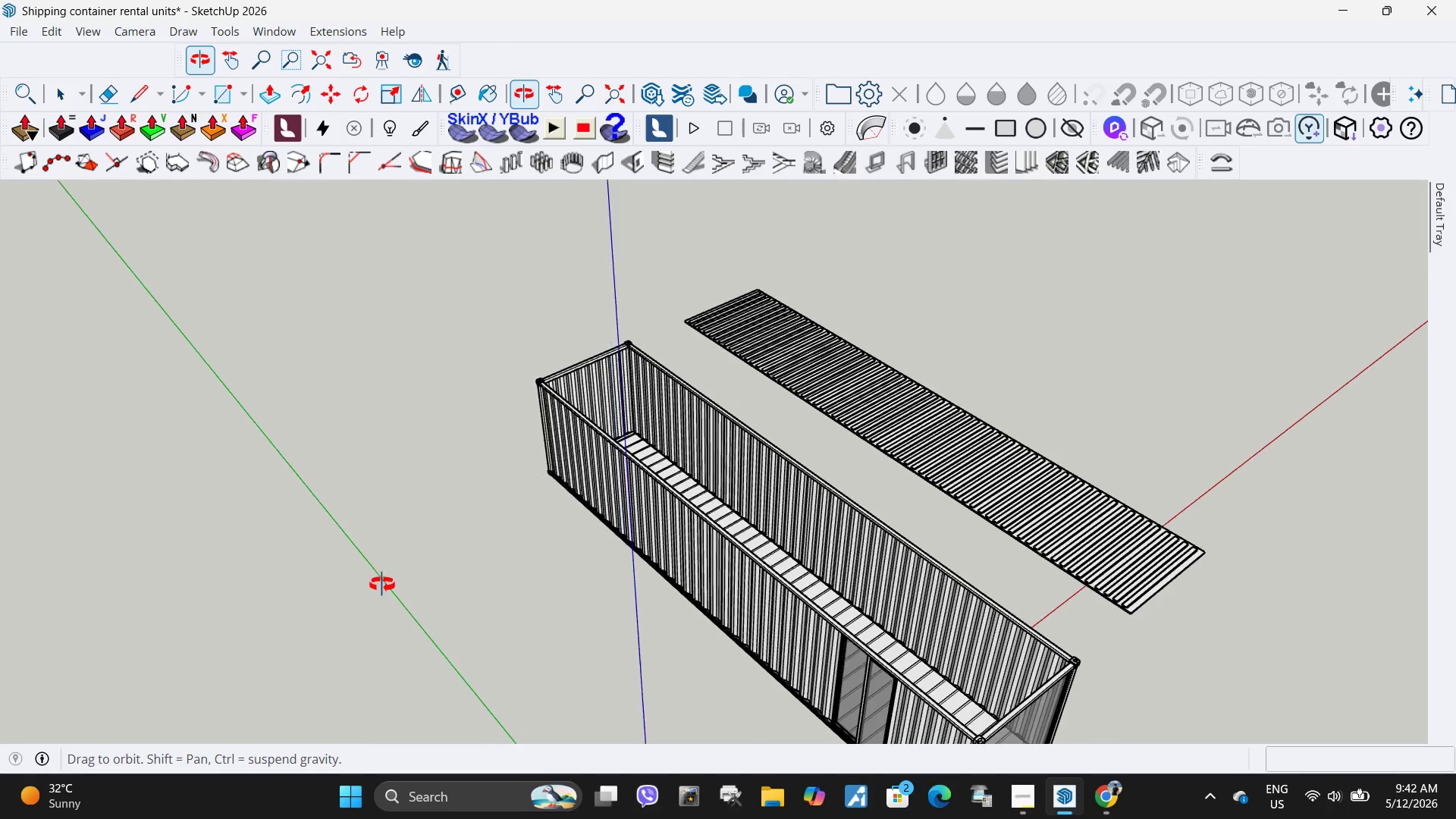 
scroll: coordinate [665, 358], scroll_direction: up, amount: 9.0
 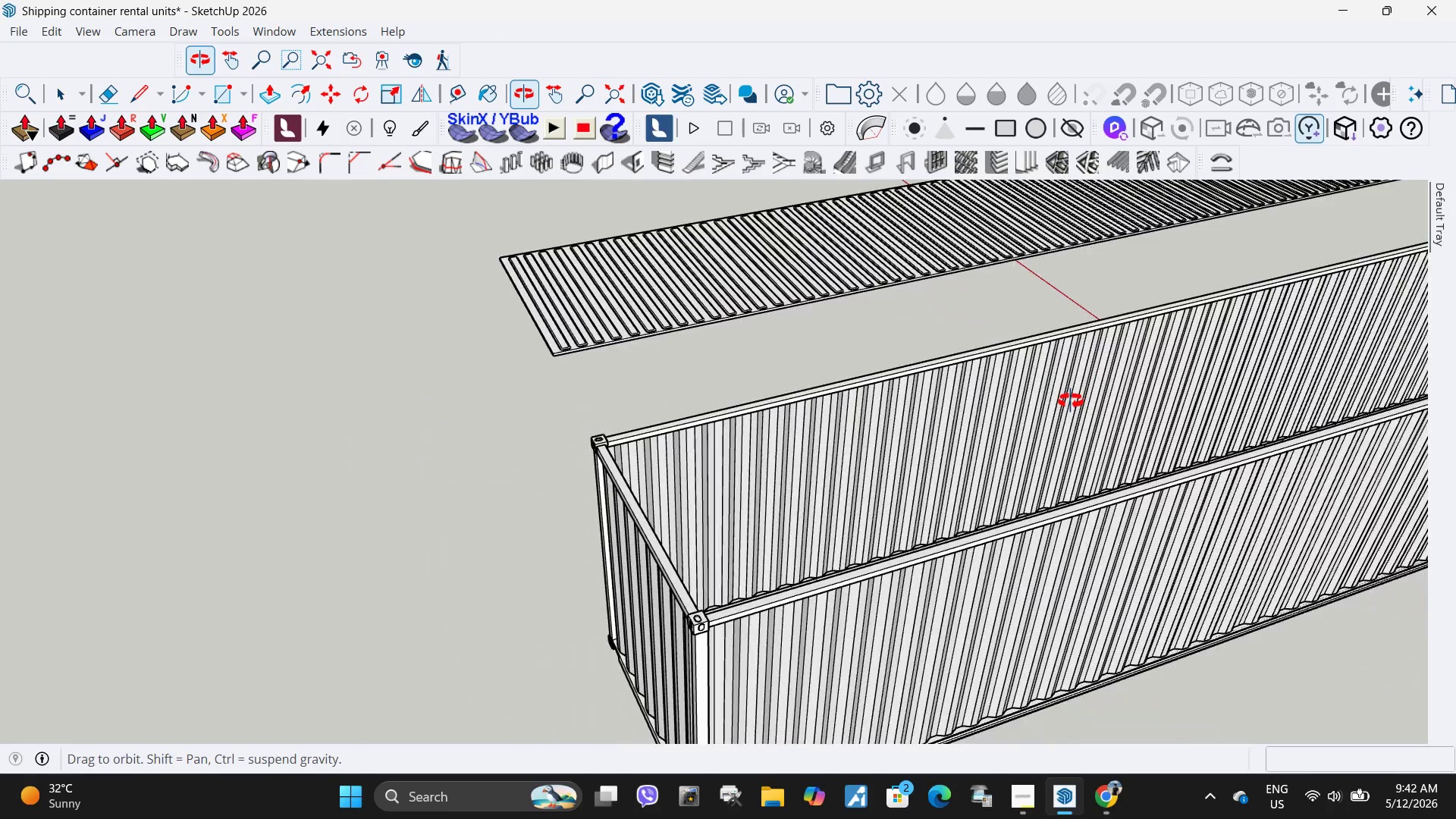 
scroll: coordinate [789, 435], scroll_direction: down, amount: 7.0
 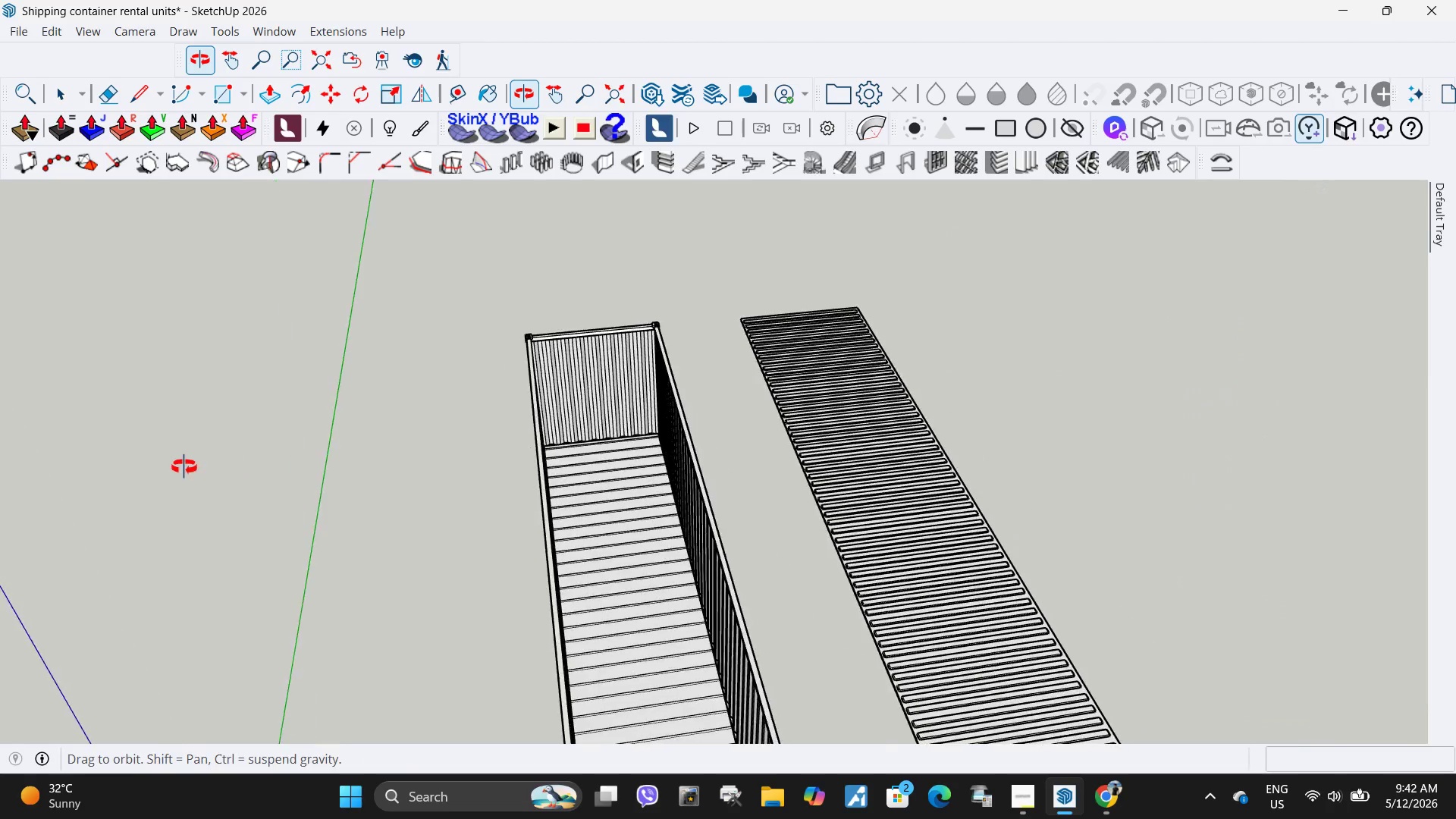 
scroll: coordinate [575, 238], scroll_direction: up, amount: 21.0
 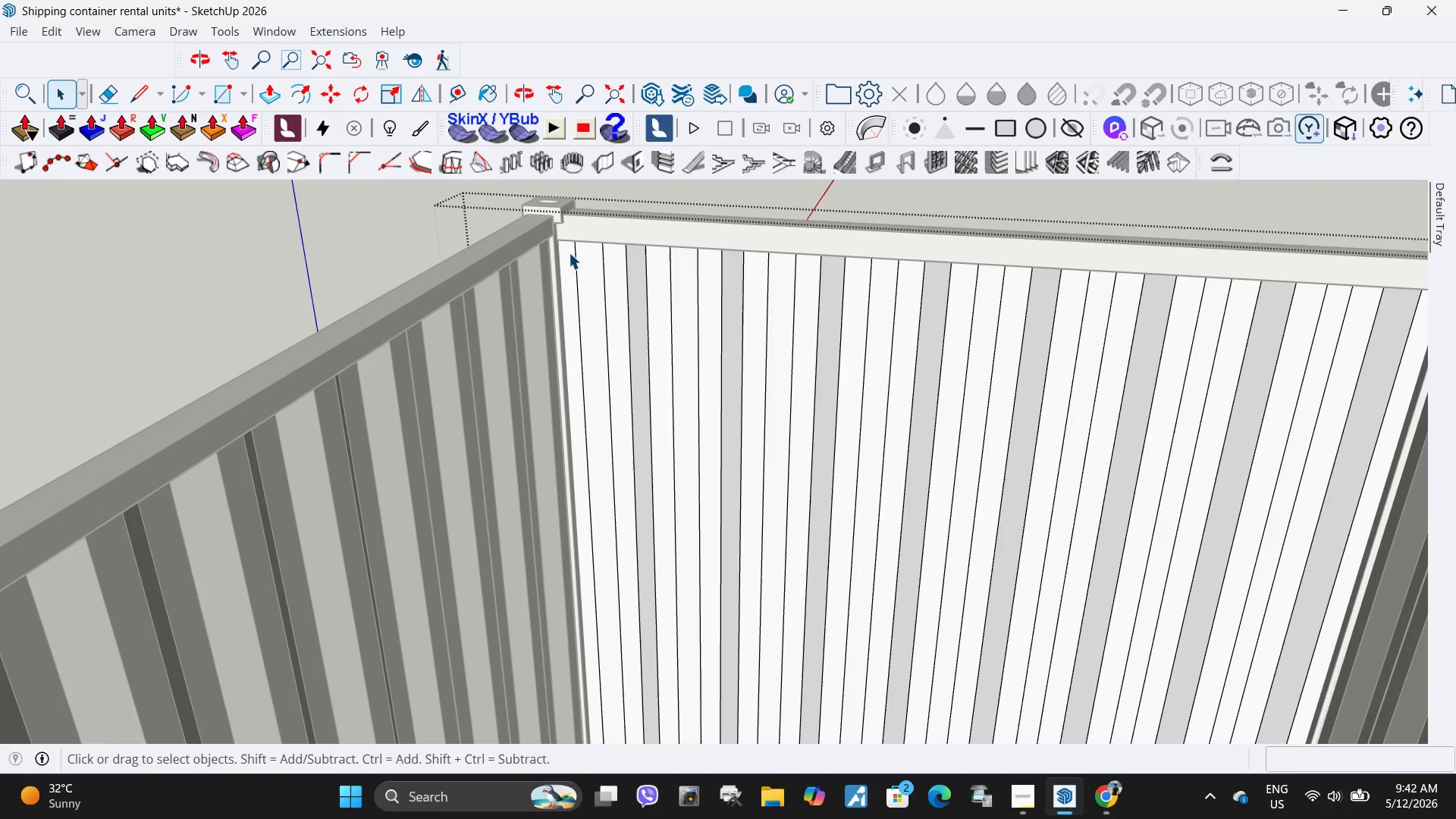 
key(R)
 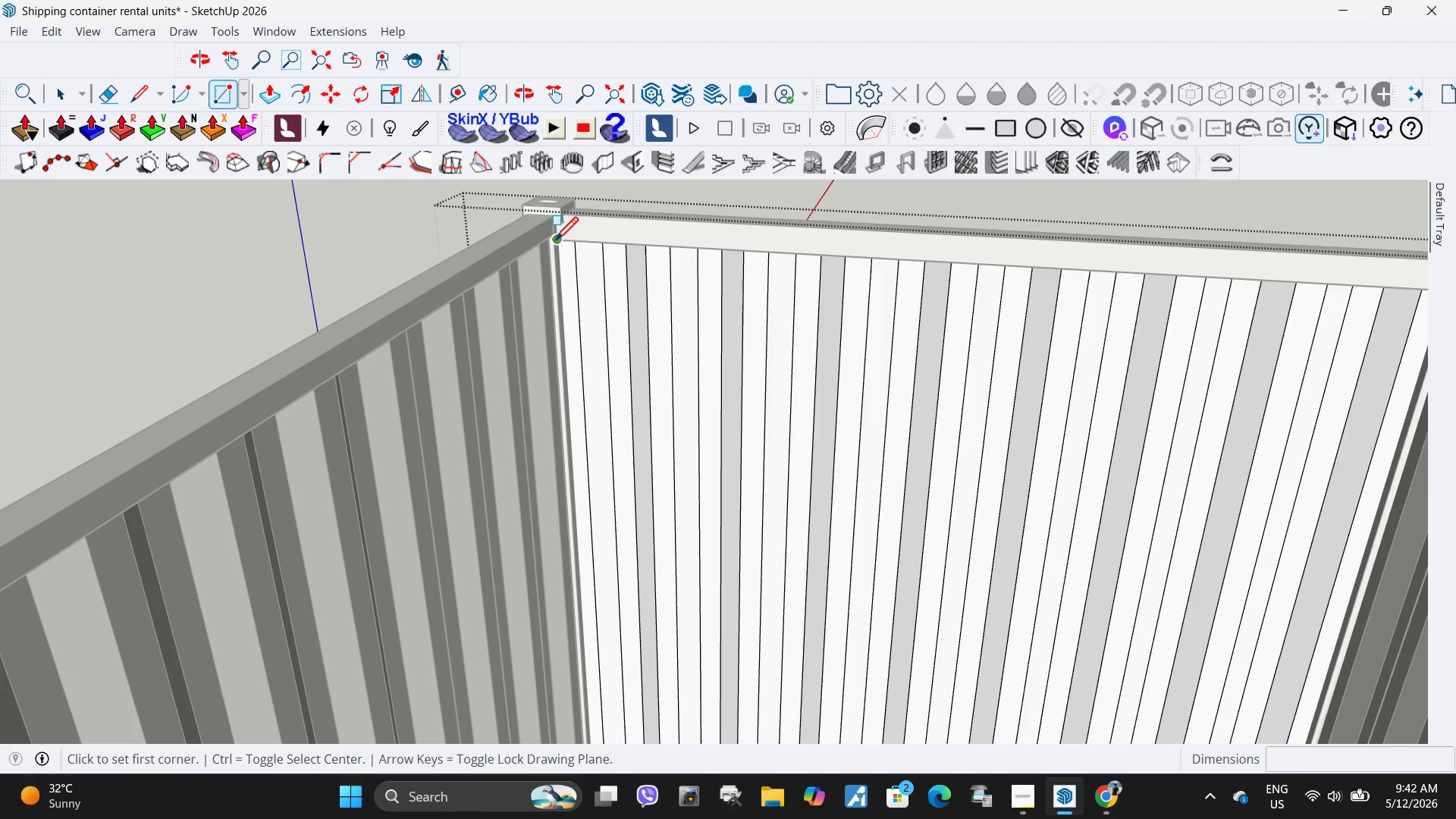 
left_click([557, 243])
 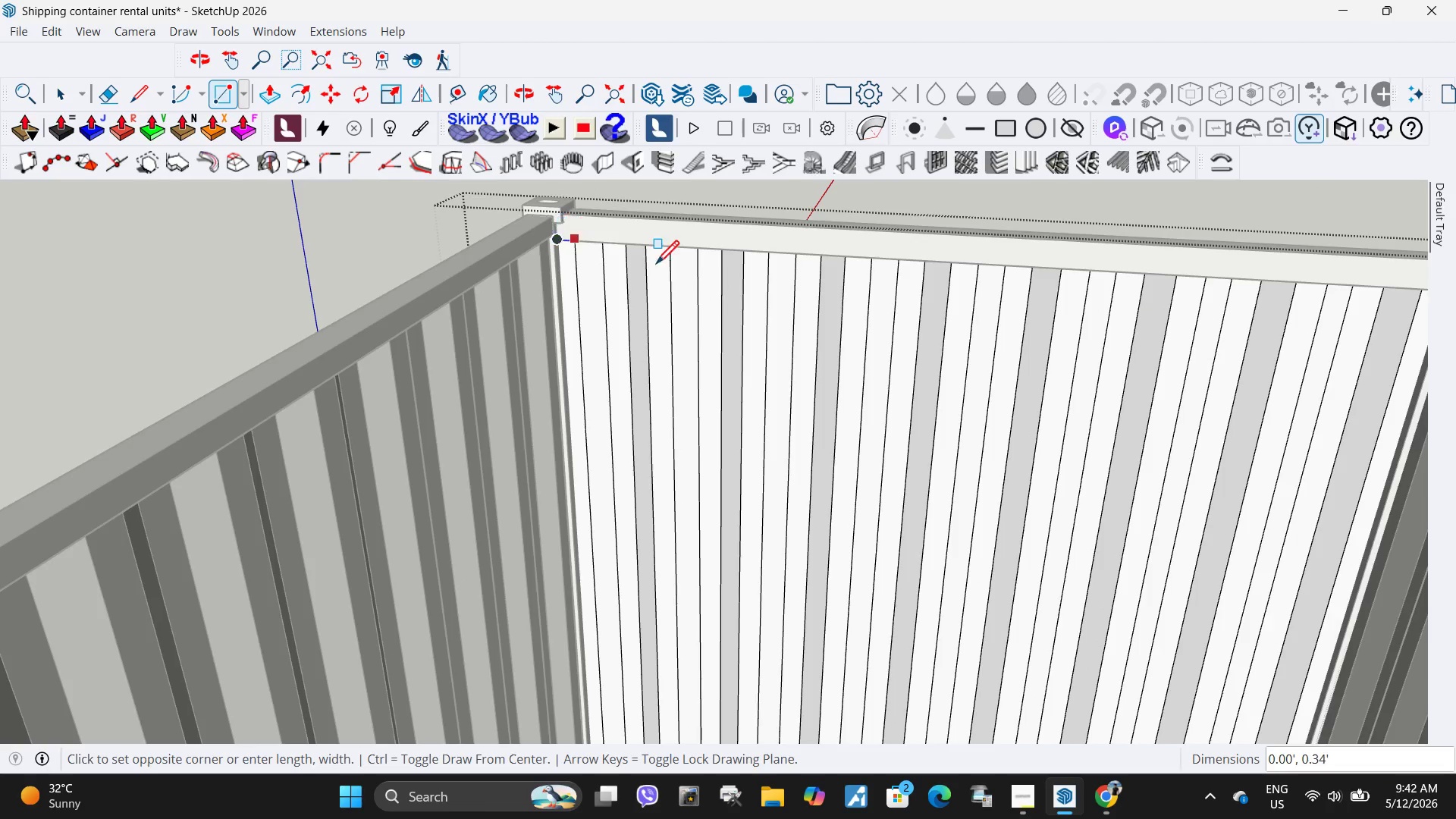 
scroll: coordinate [718, 377], scroll_direction: down, amount: 5.0
 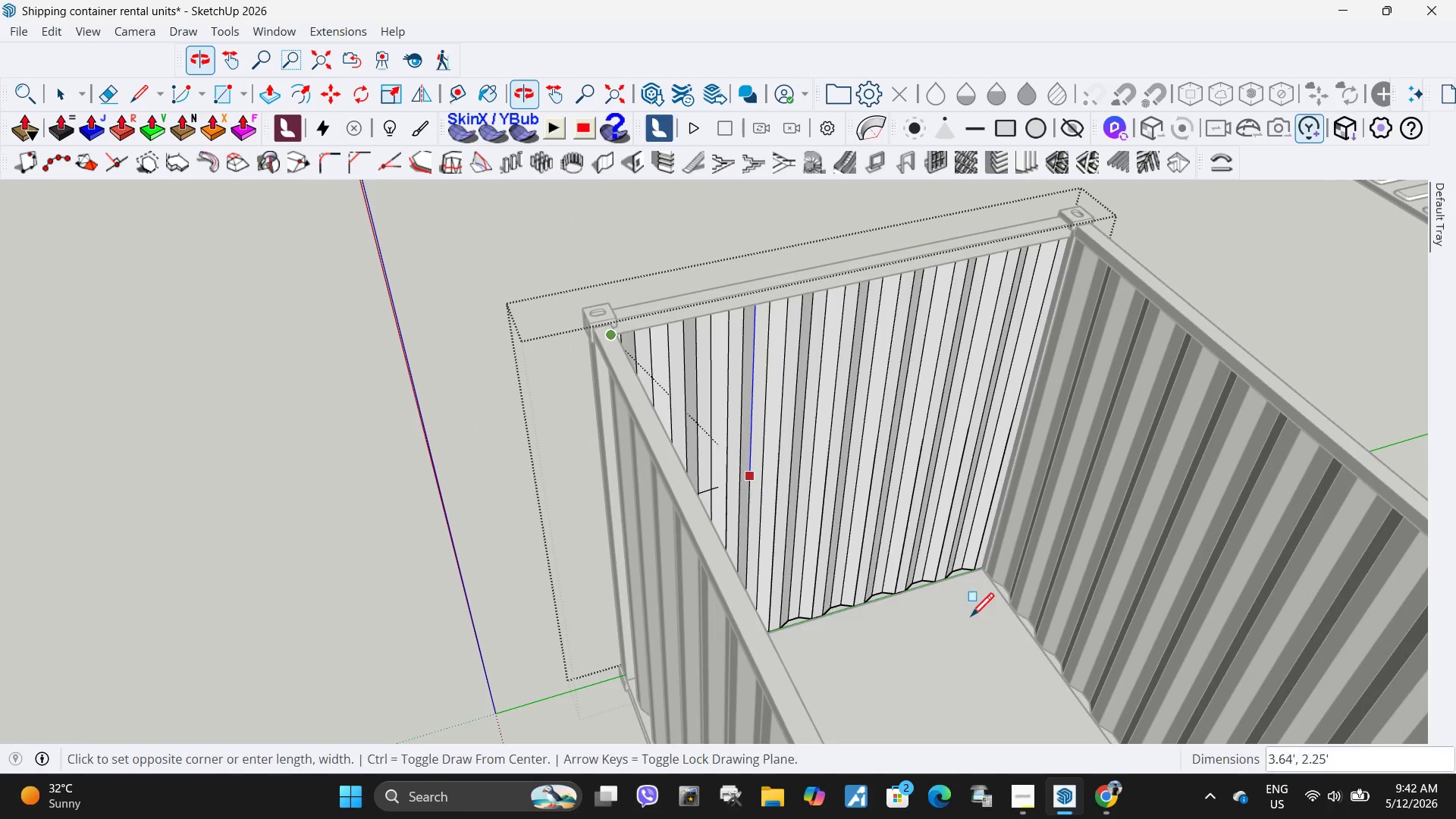 
scroll: coordinate [998, 580], scroll_direction: up, amount: 8.0
 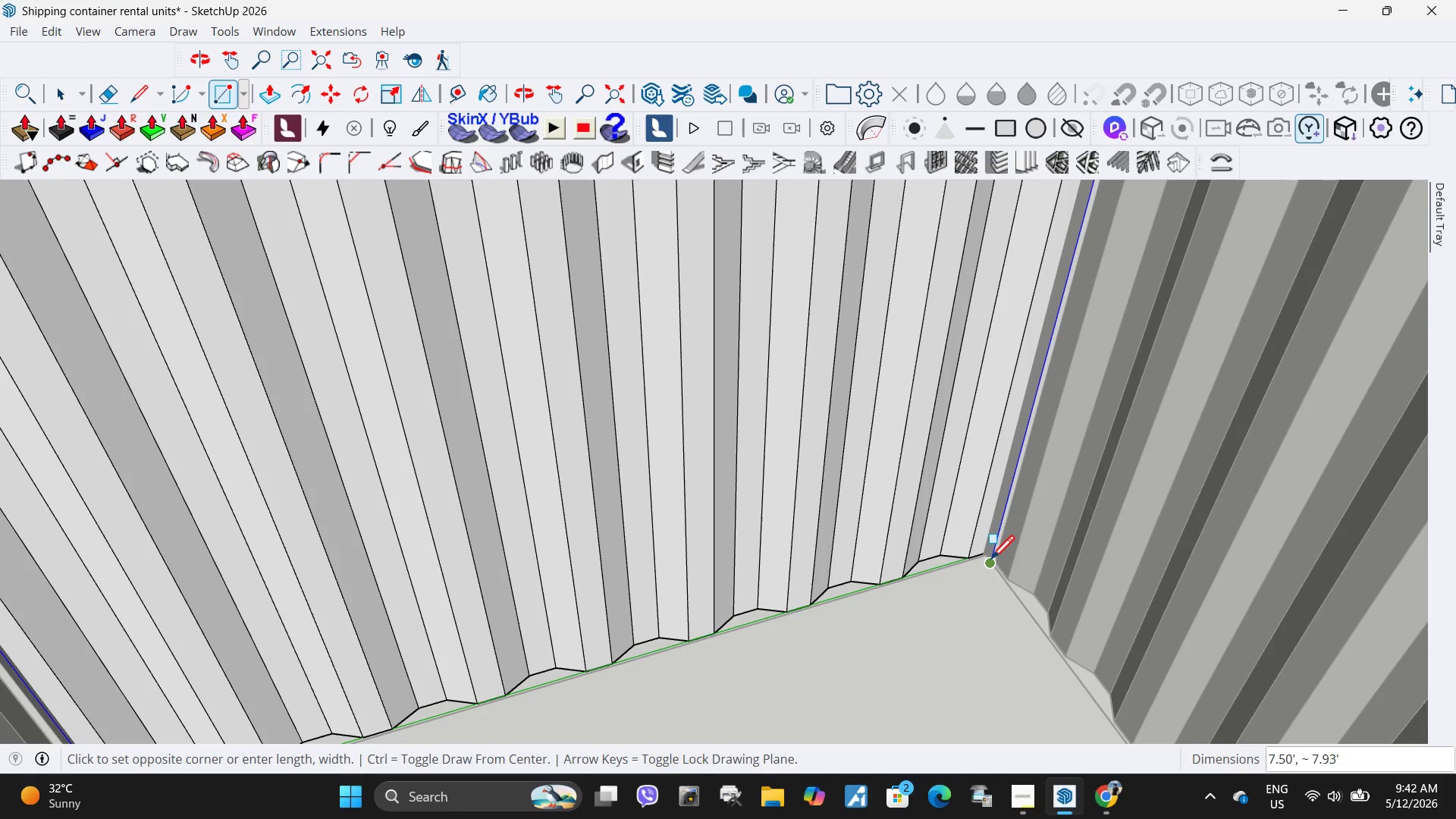 
left_click([991, 560])
 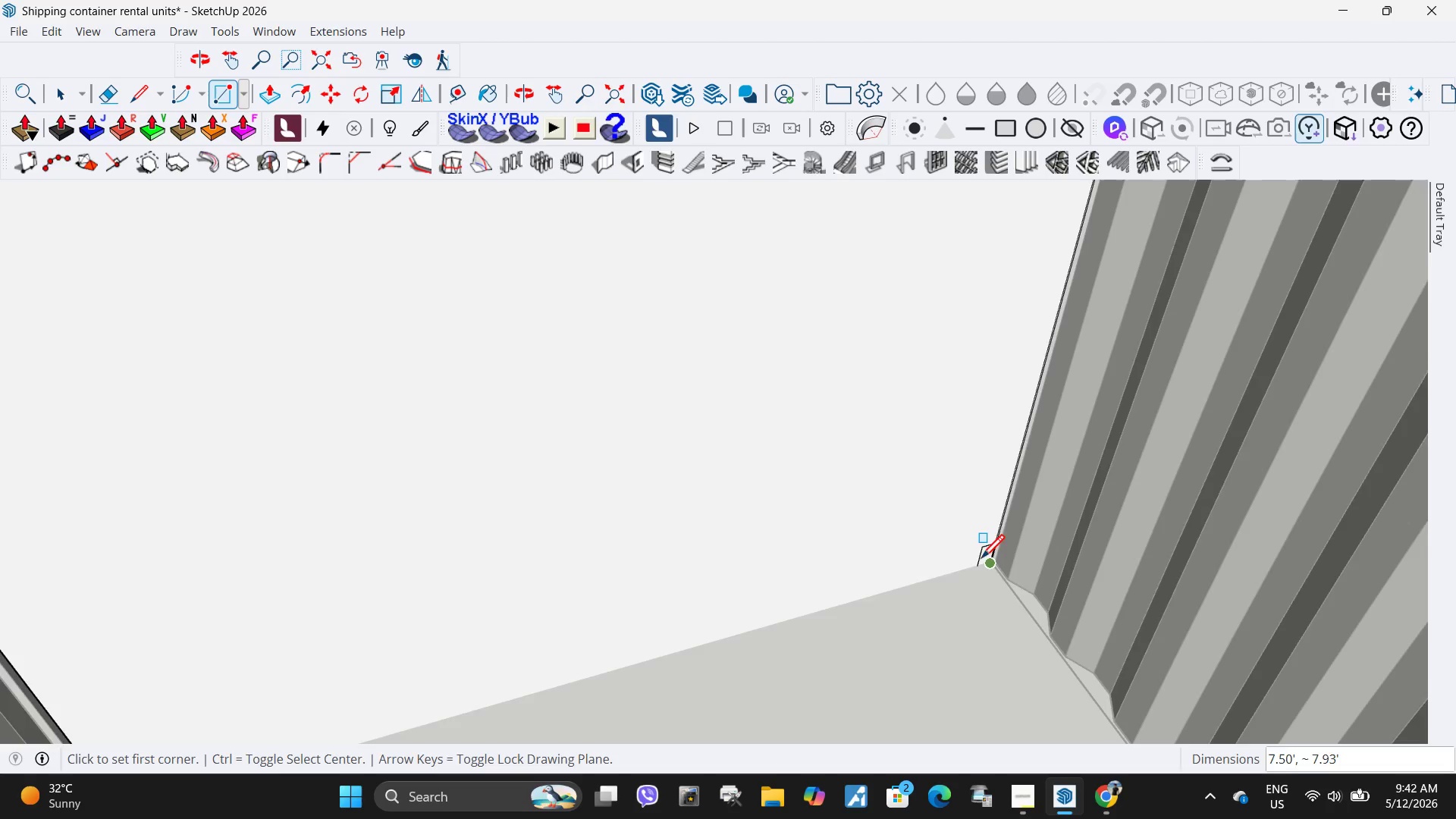 
key(Space)
 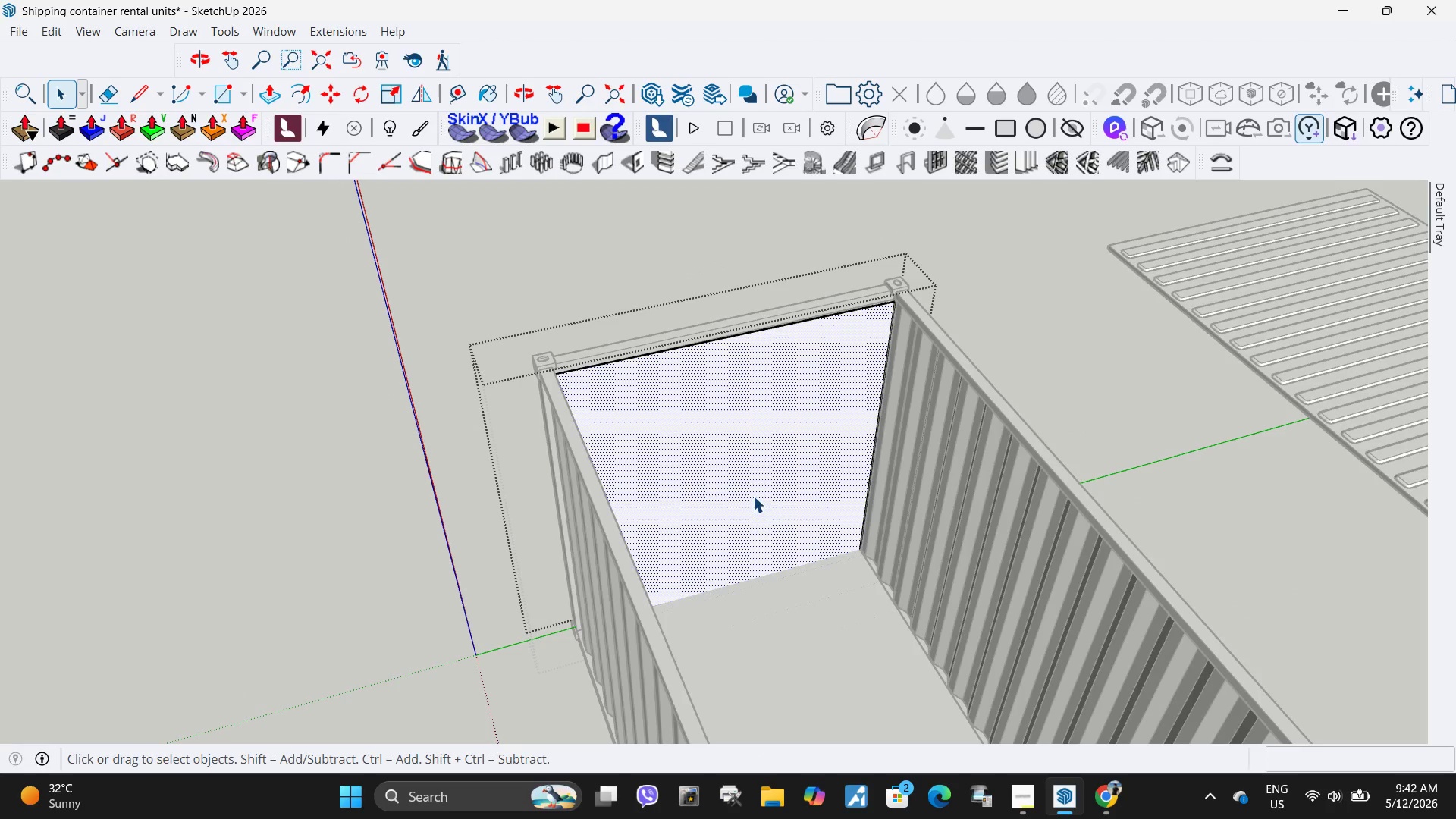 
scroll: coordinate [742, 535], scroll_direction: down, amount: 12.0
 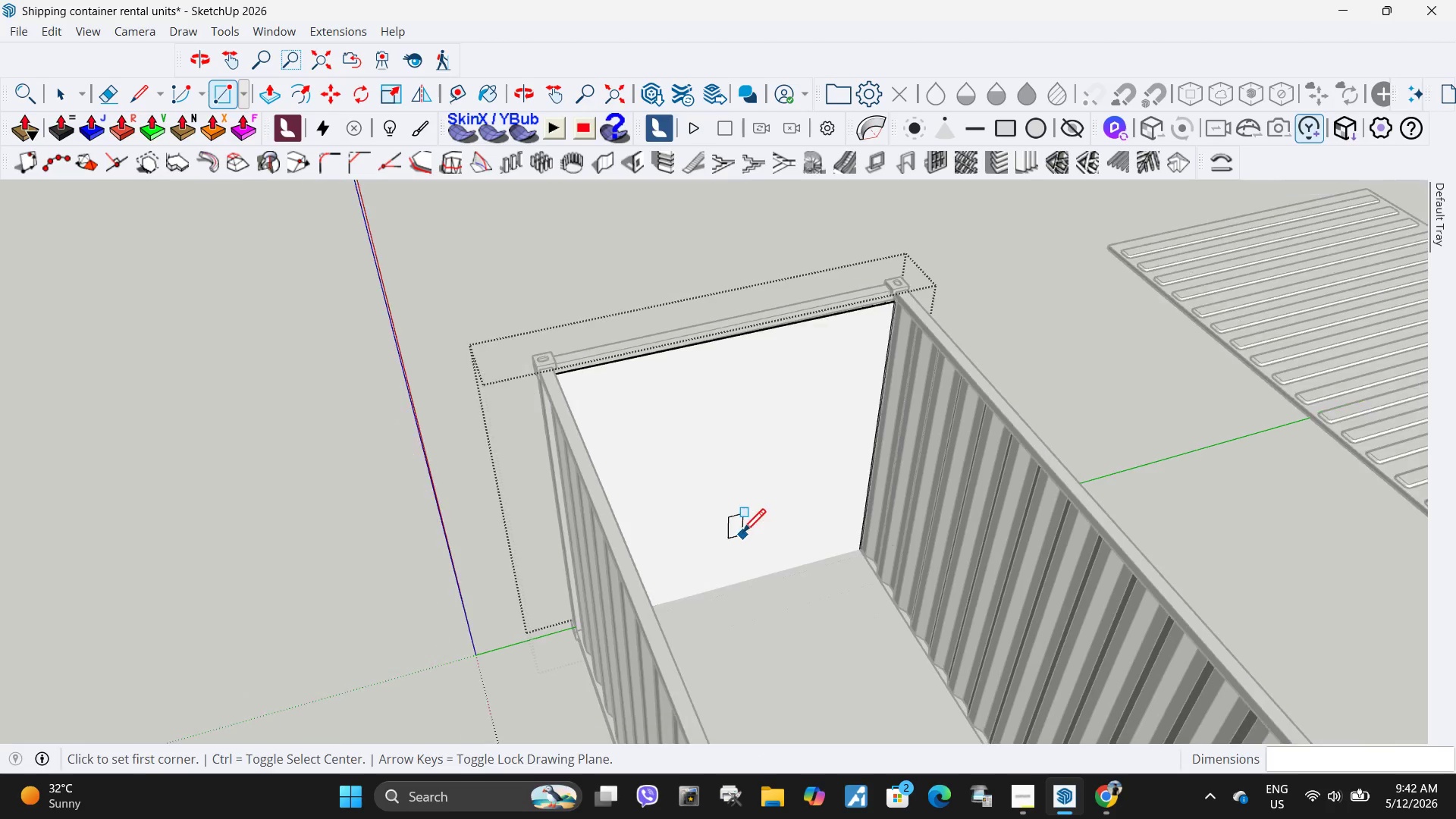 
key(Escape)
 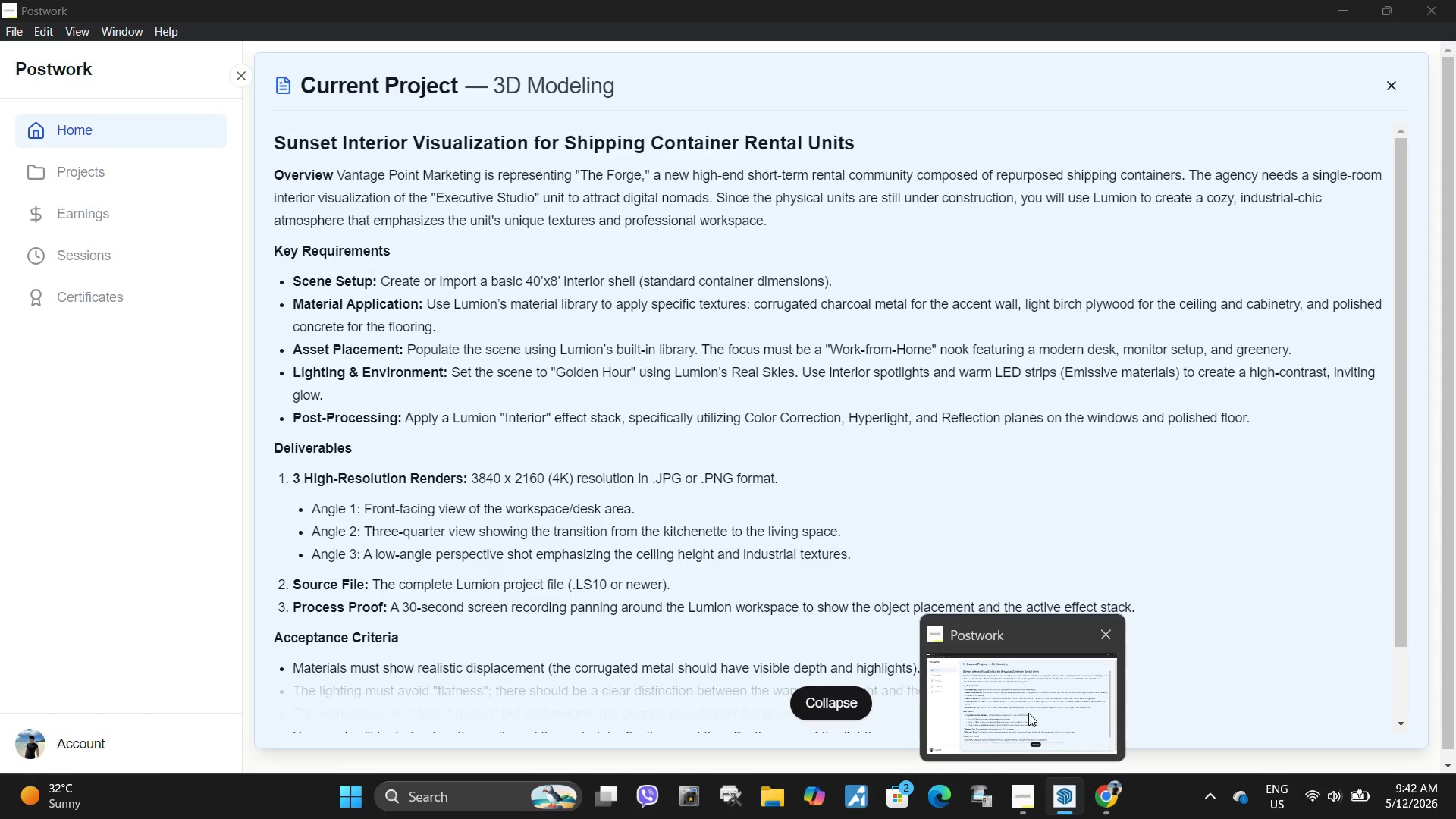 
wait(5.34)
 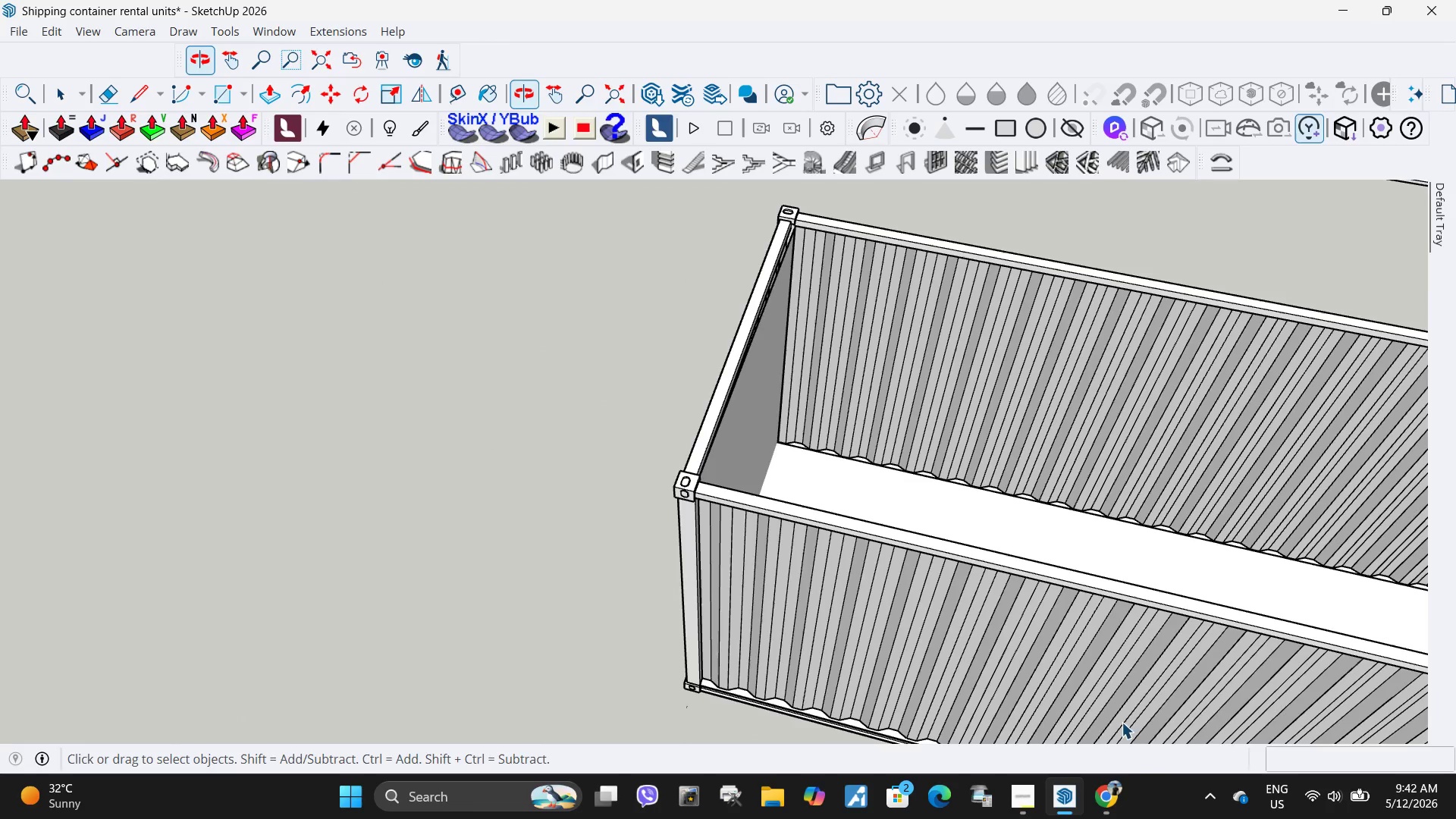 
scroll: coordinate [710, 401], scroll_direction: down, amount: 10.0
 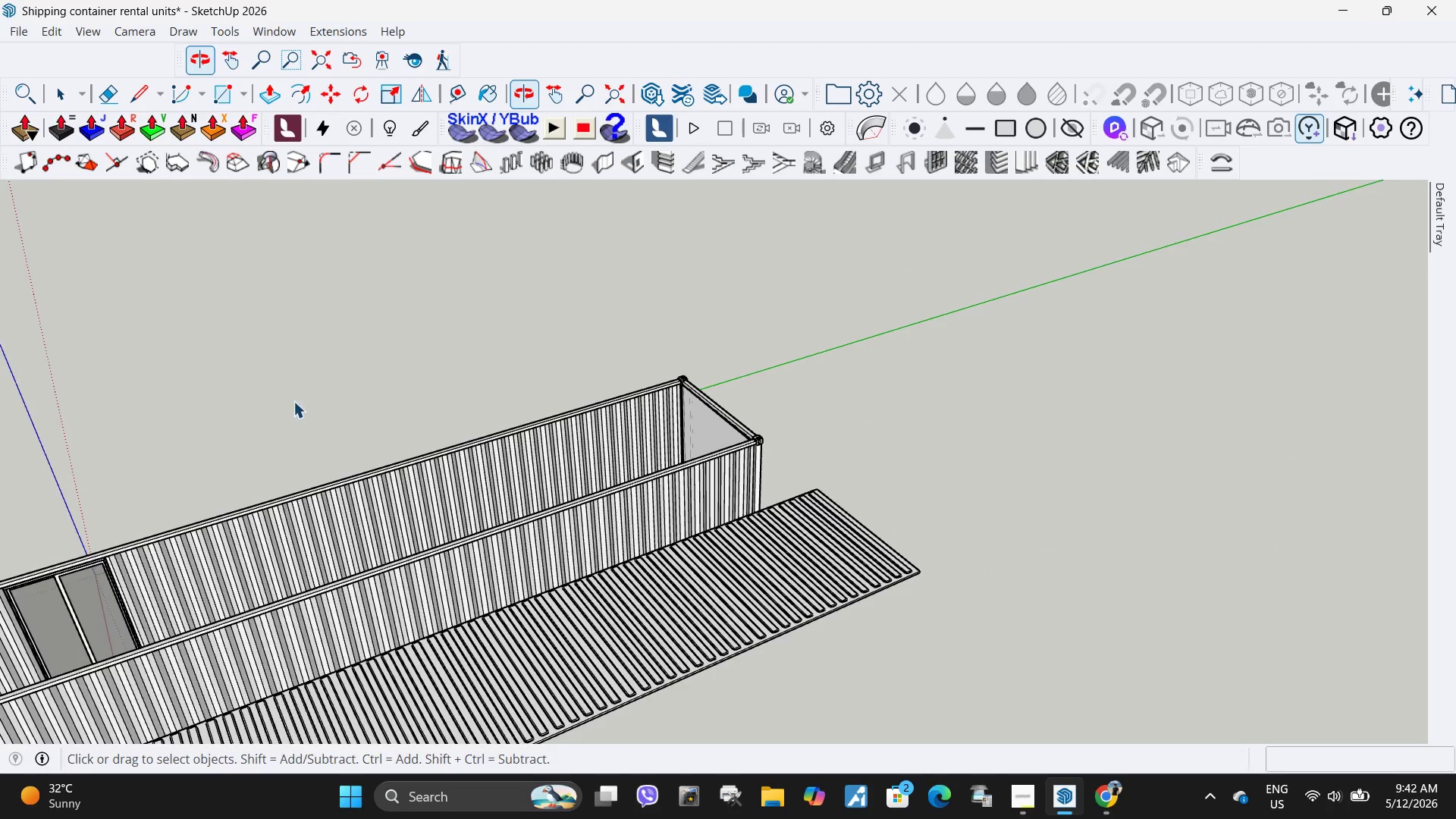 
scroll: coordinate [518, 420], scroll_direction: up, amount: 24.0
 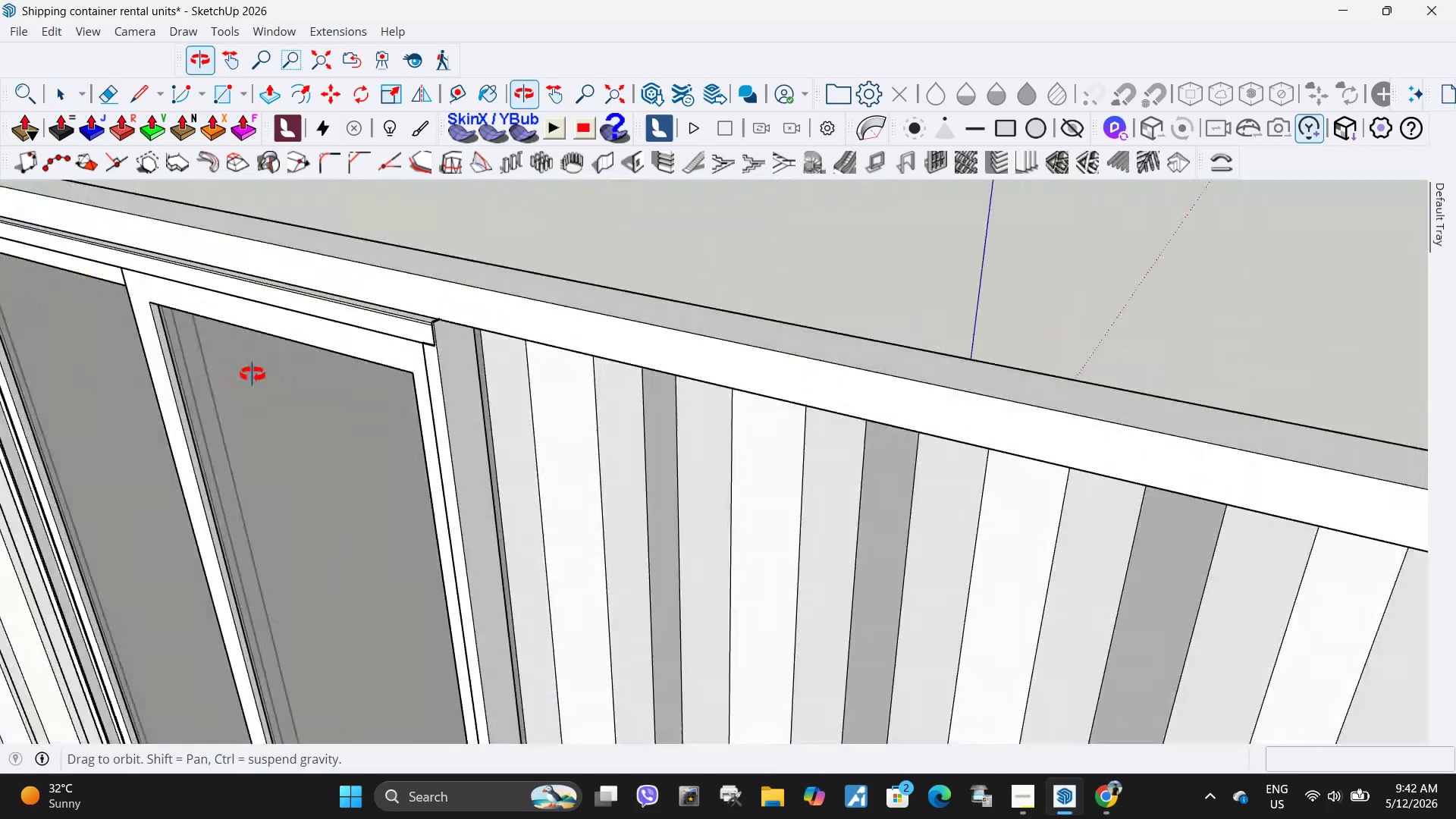 
key(R)
 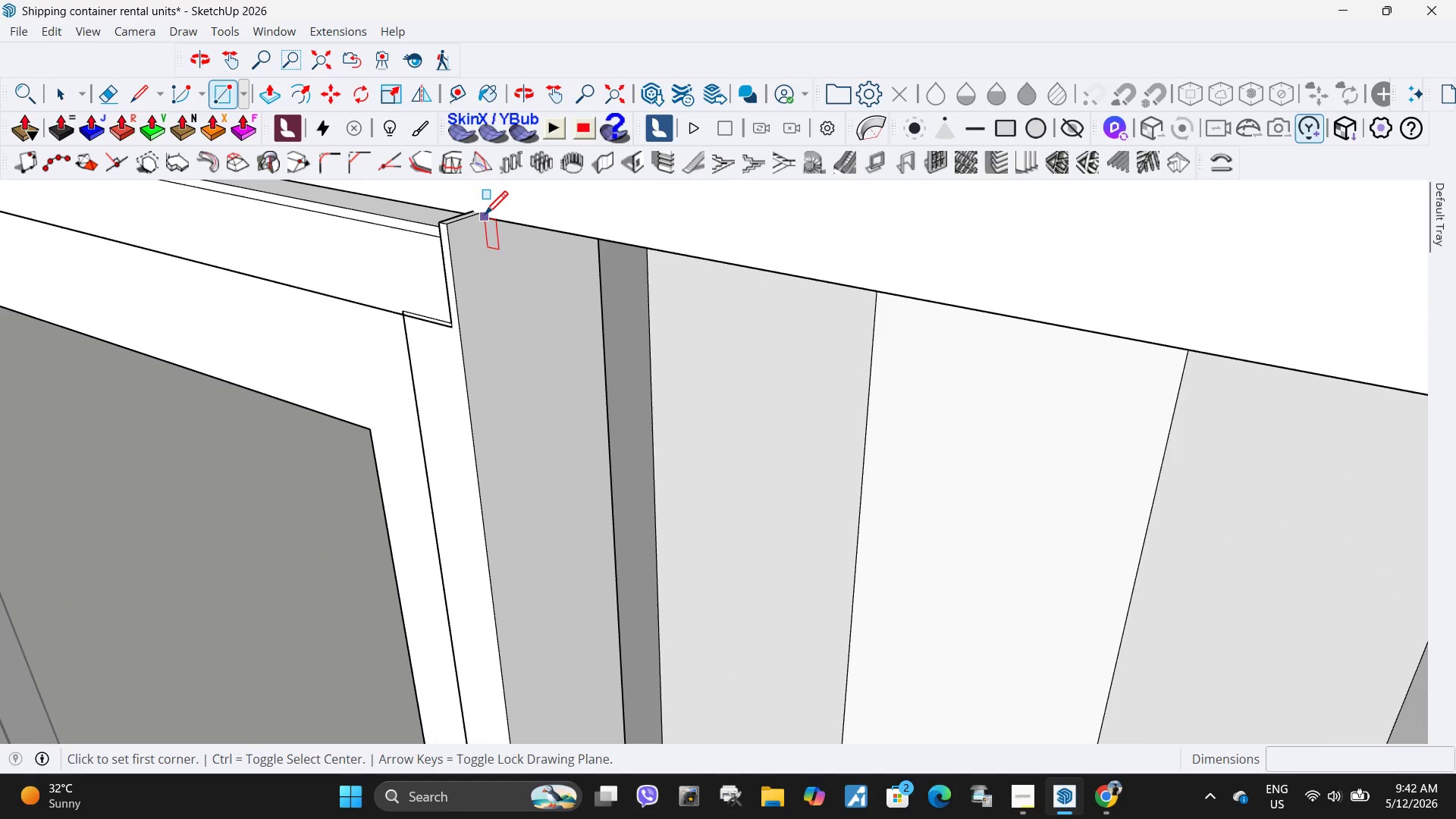 
scroll: coordinate [438, 340], scroll_direction: up, amount: 14.0
 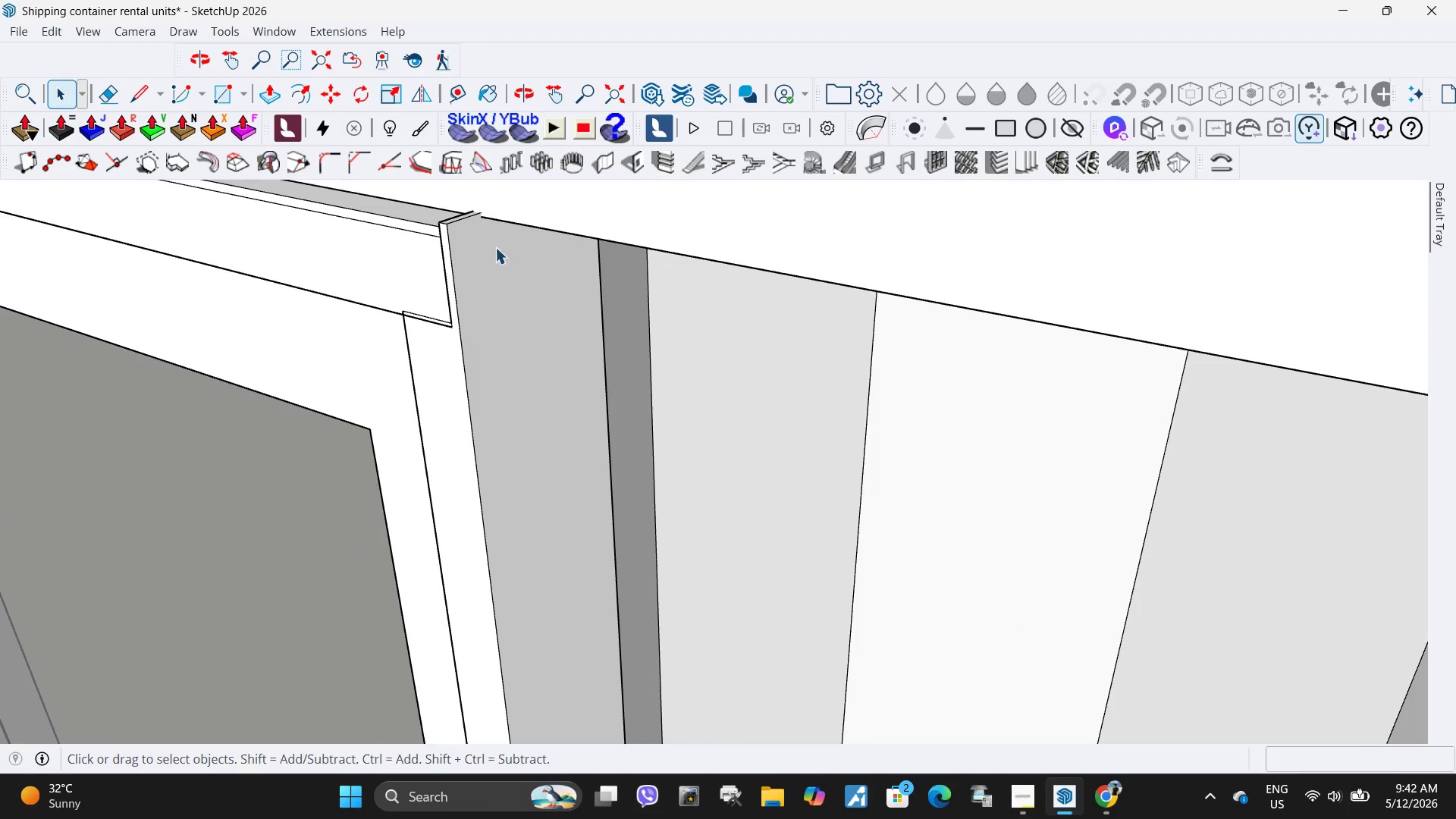 
left_click([485, 217])
 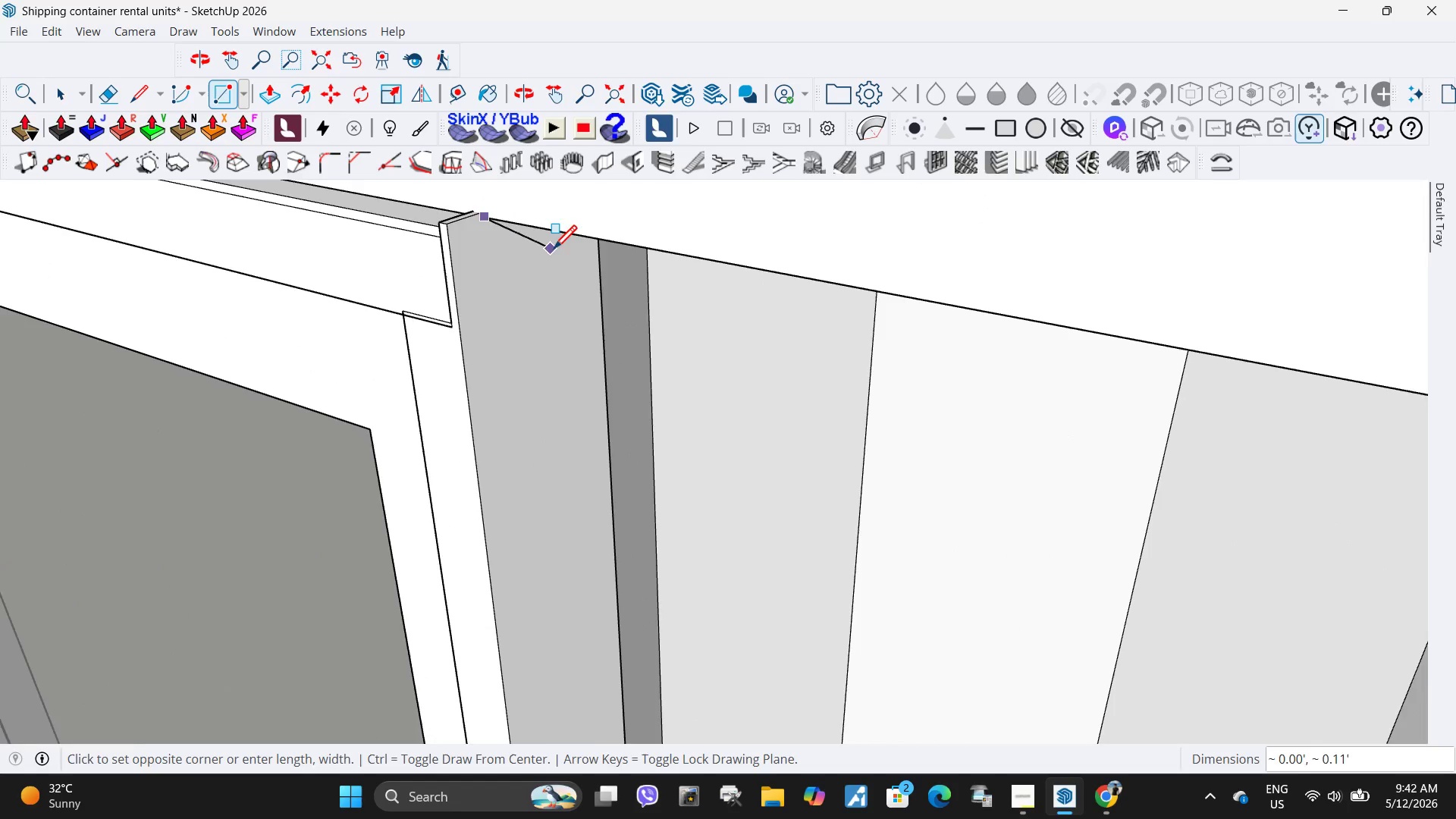 
scroll: coordinate [449, 364], scroll_direction: down, amount: 42.0
 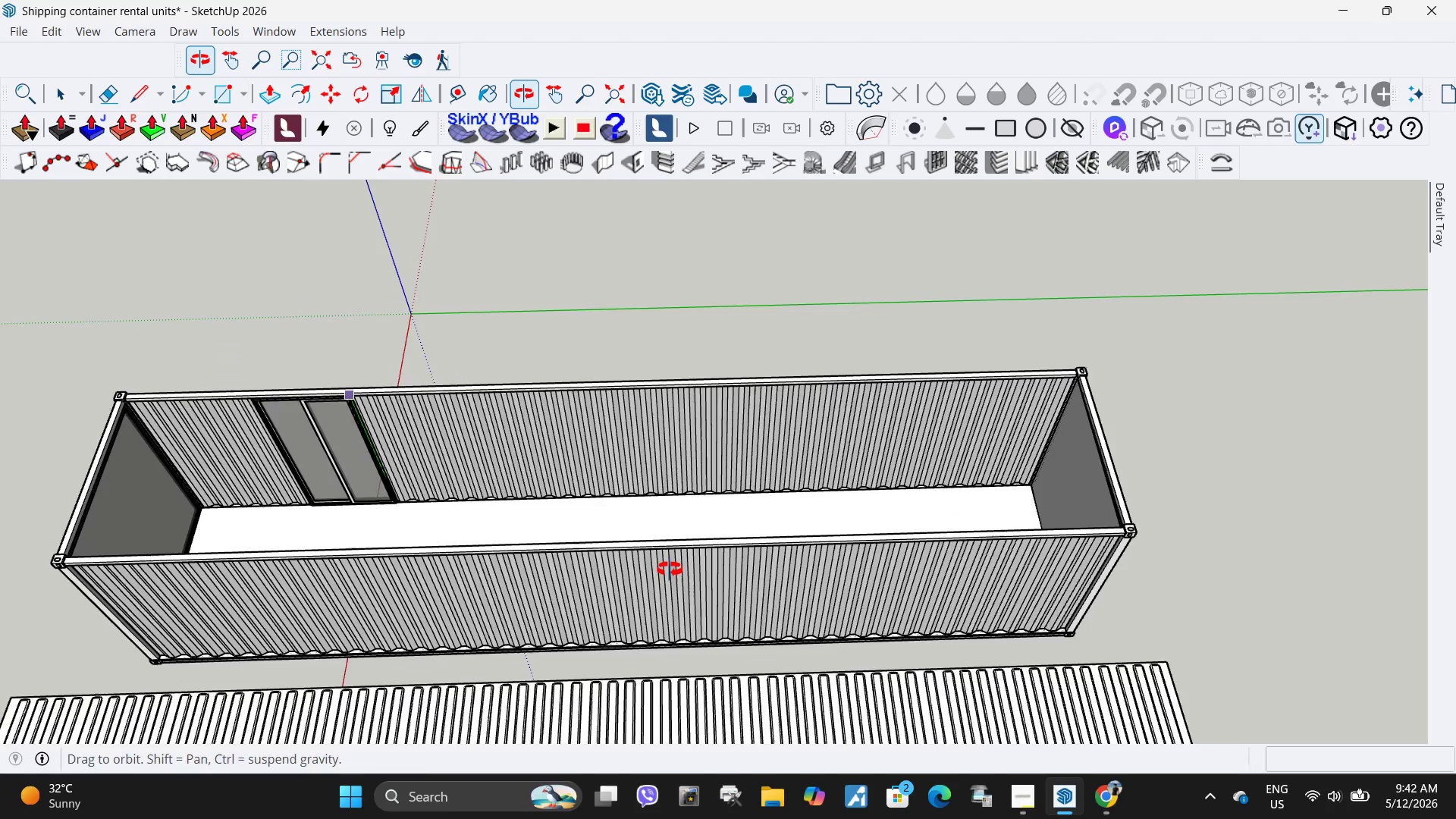 
scroll: coordinate [1103, 496], scroll_direction: up, amount: 30.0
 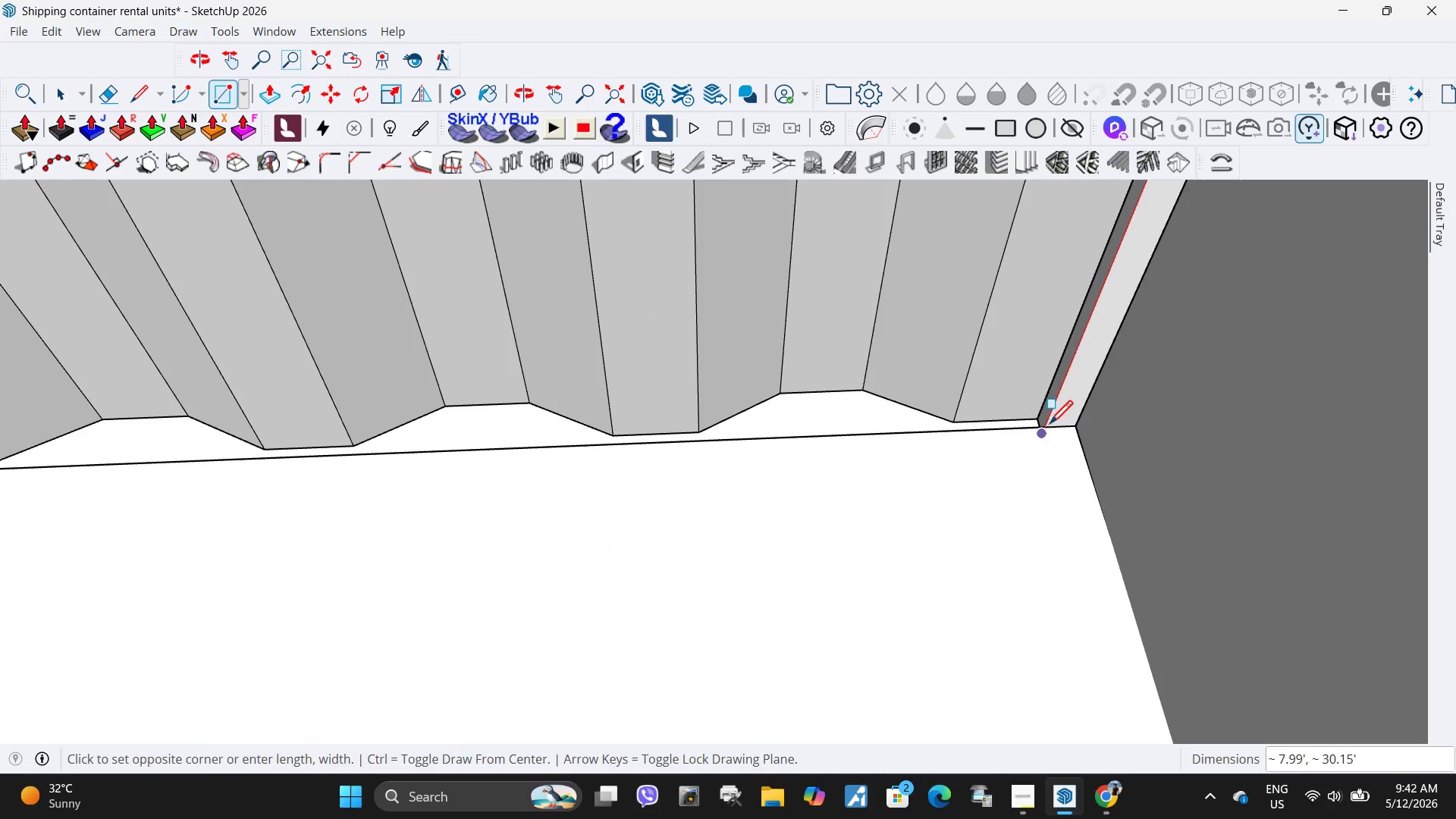 
key(Space)
 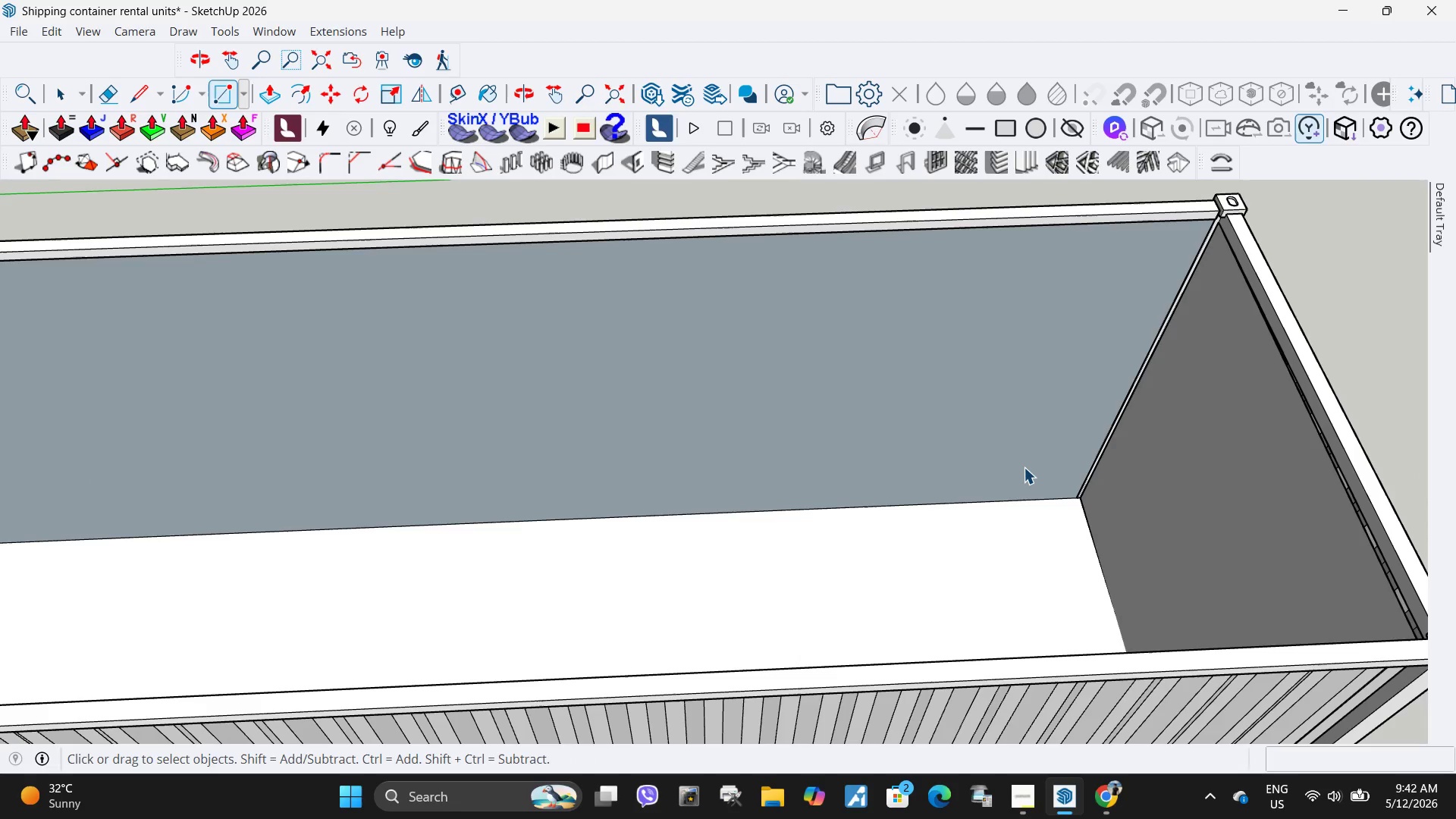 
left_click([1024, 467])
 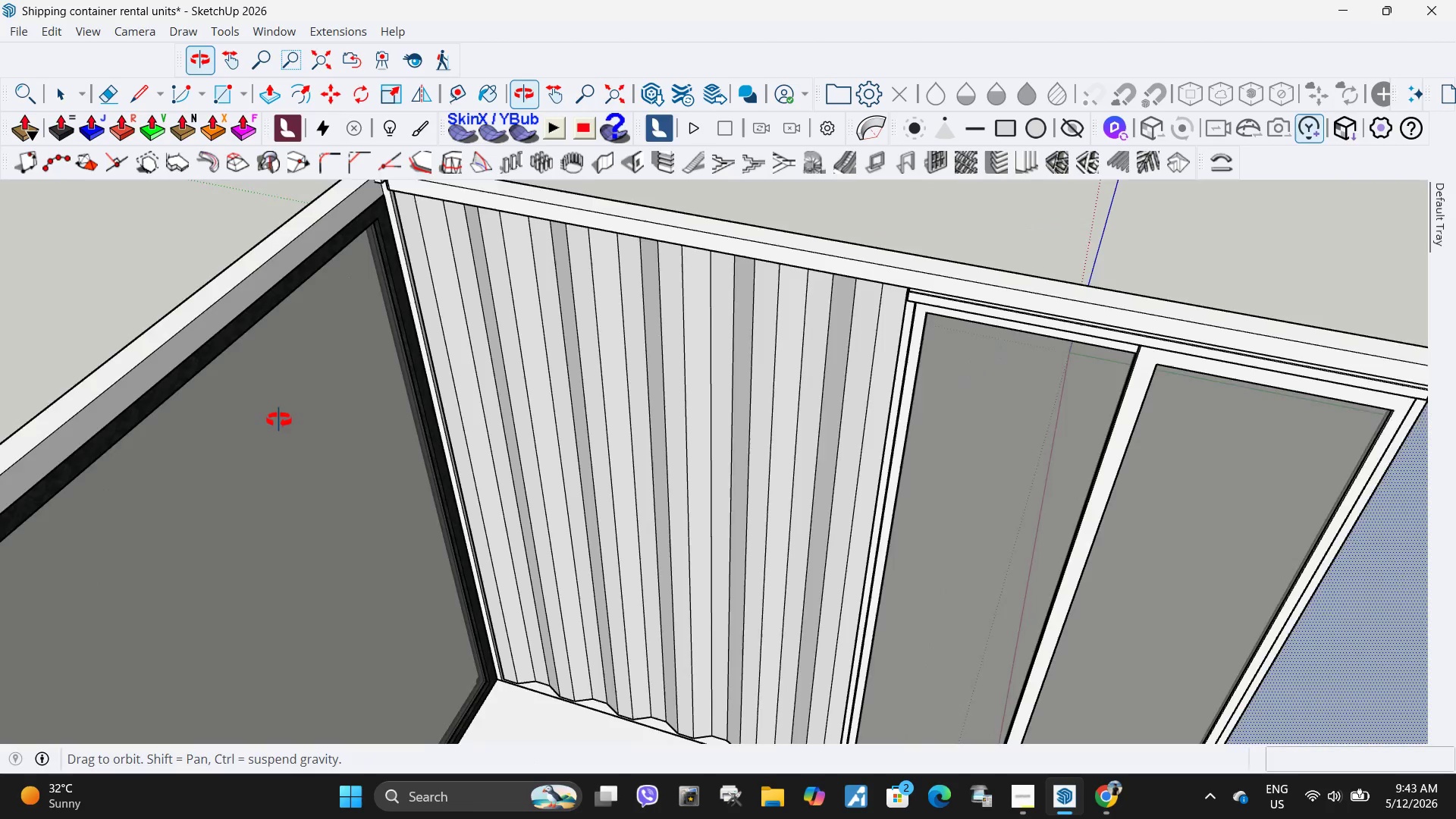 
scroll: coordinate [412, 372], scroll_direction: down, amount: 18.0
 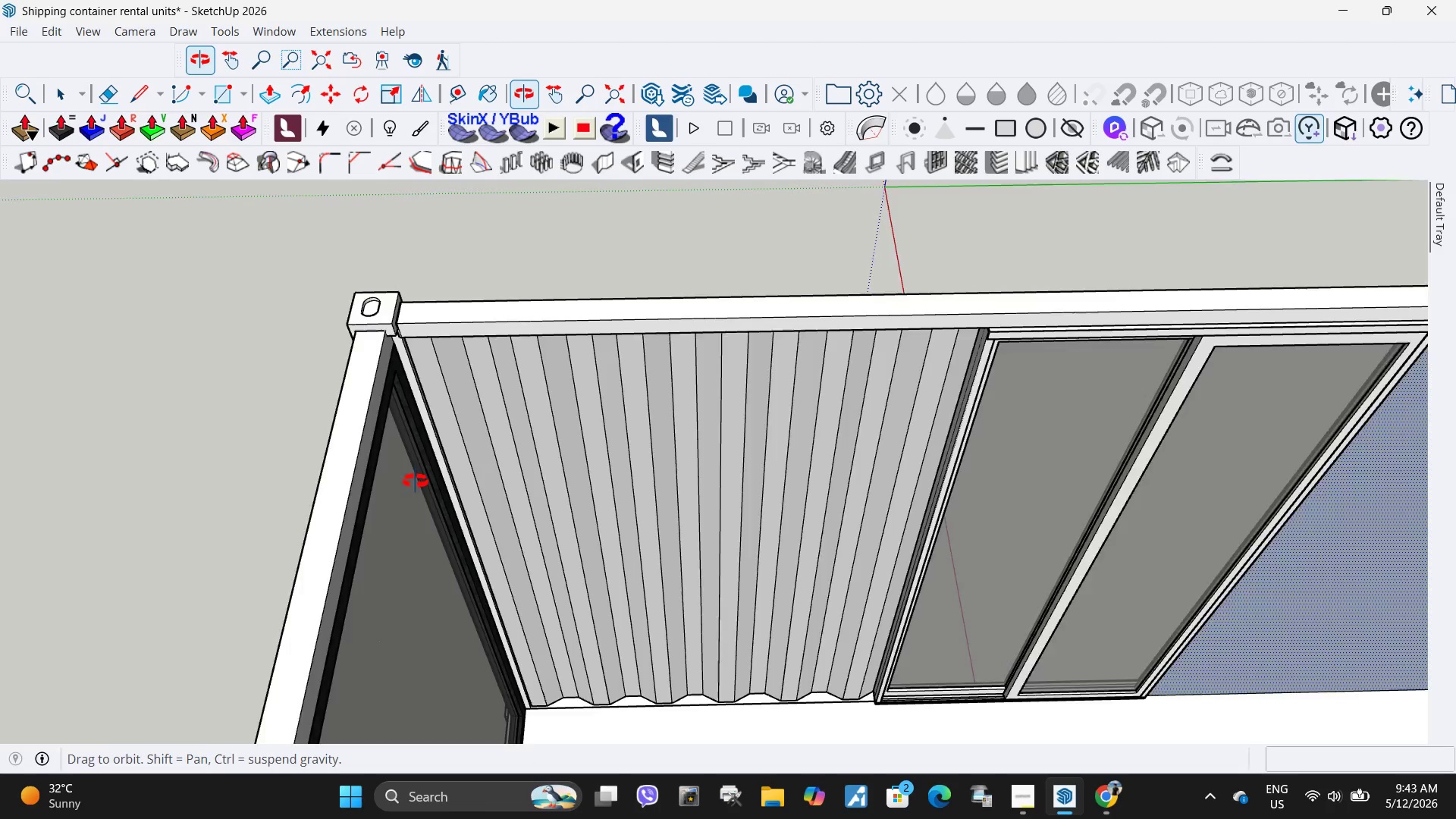 
scroll: coordinate [1018, 222], scroll_direction: up, amount: 8.0
 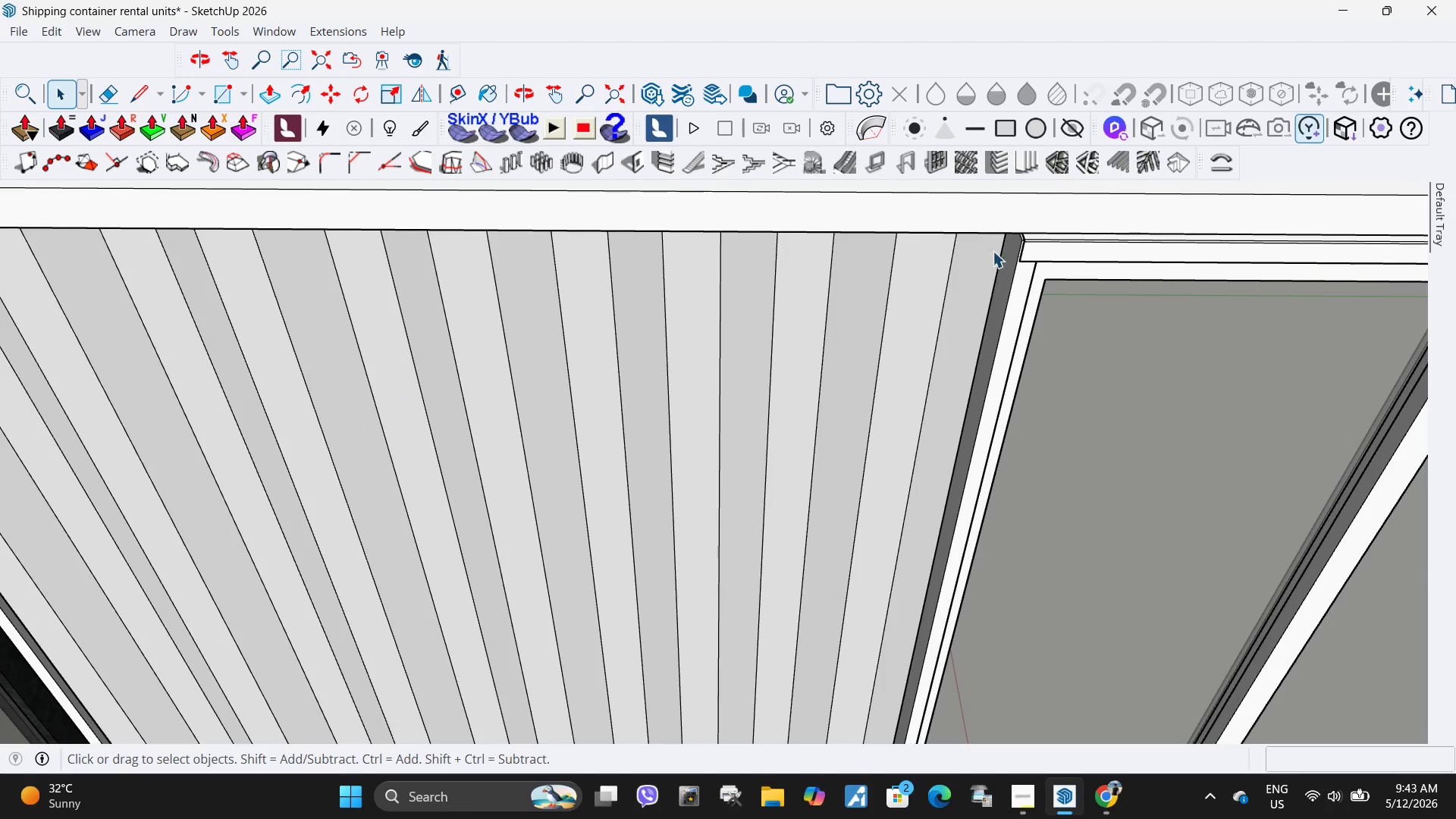 
key(R)
 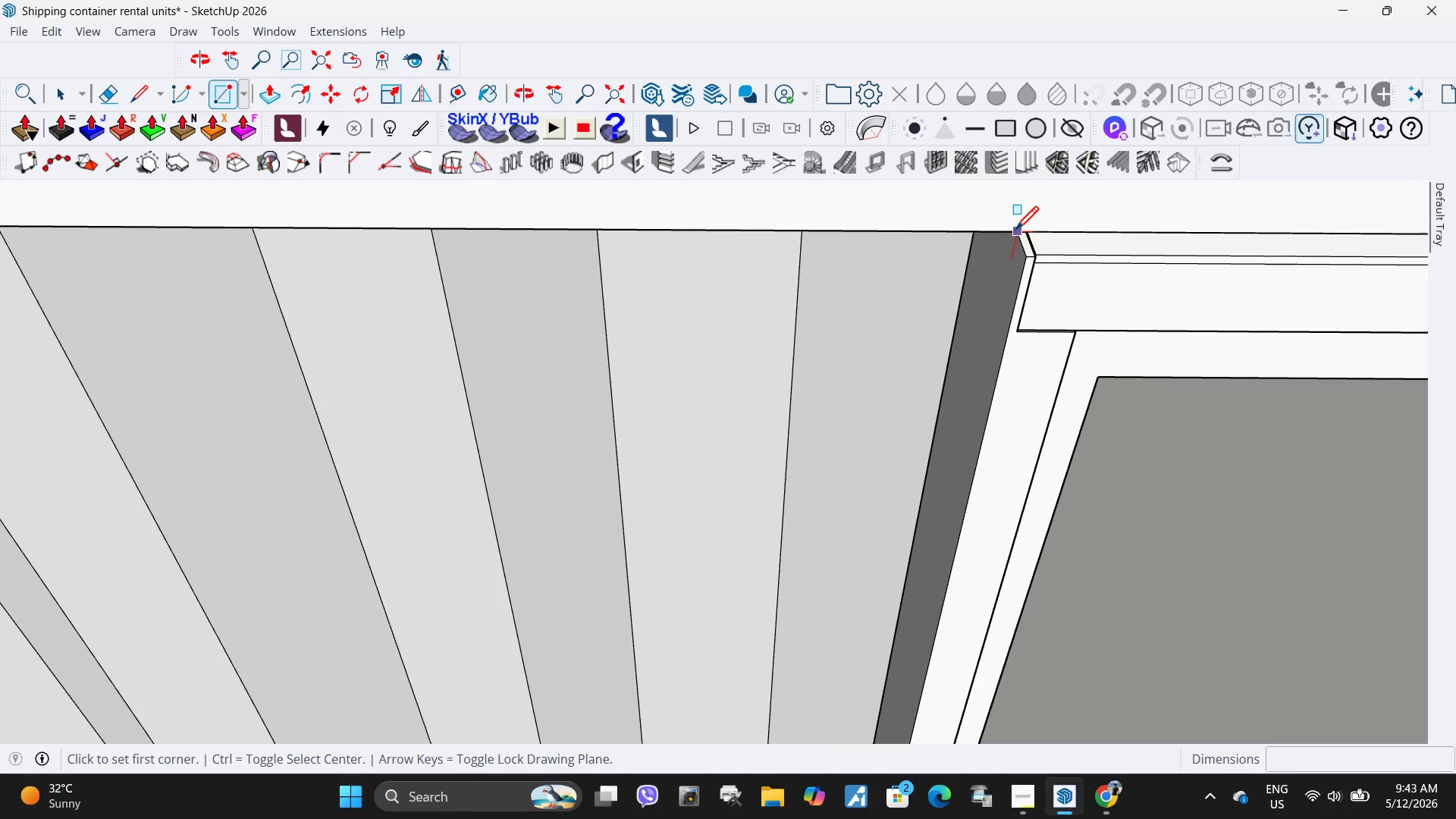 
scroll: coordinate [858, 331], scroll_direction: up, amount: 32.0
 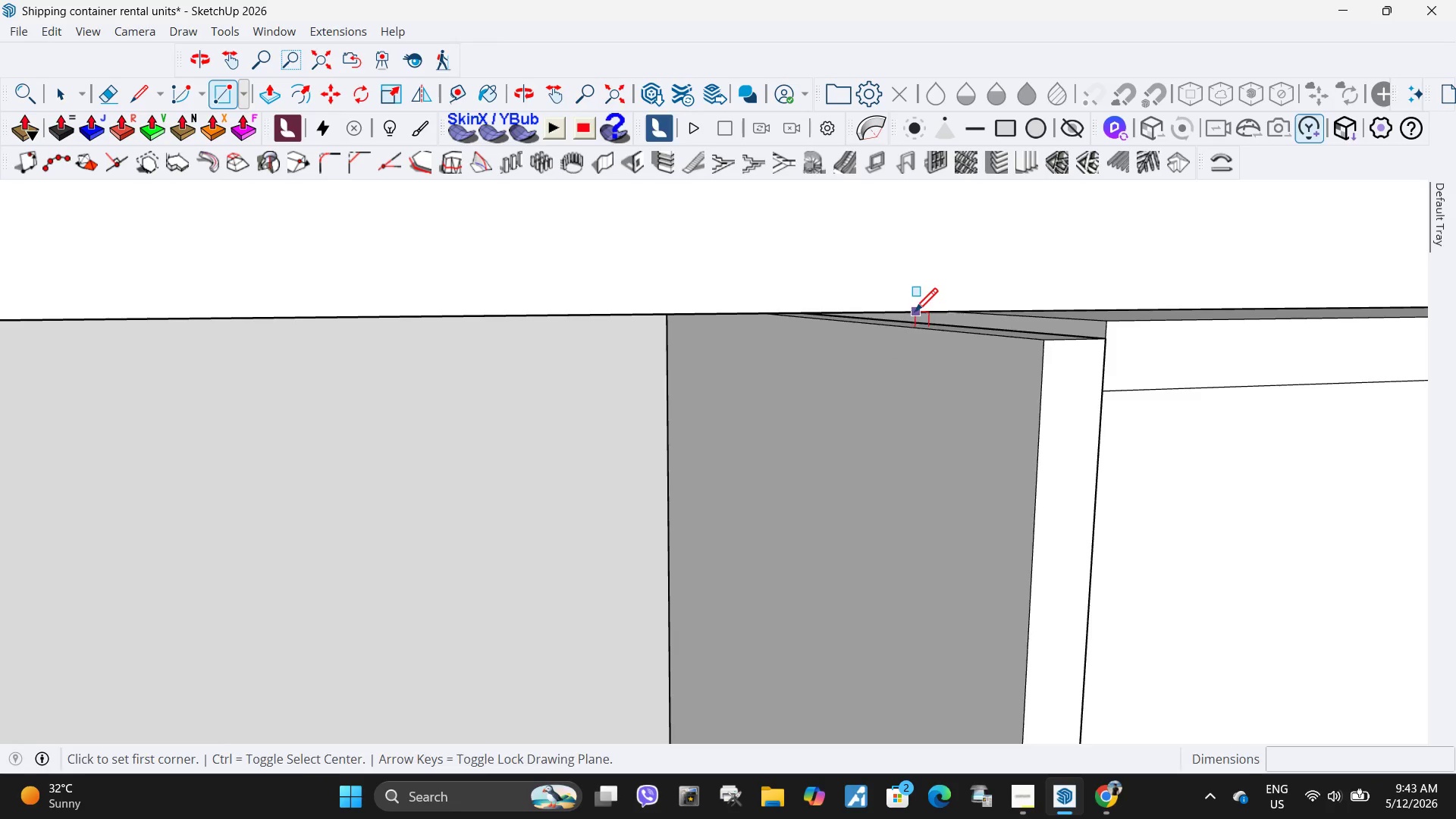 
wait(8.06)
 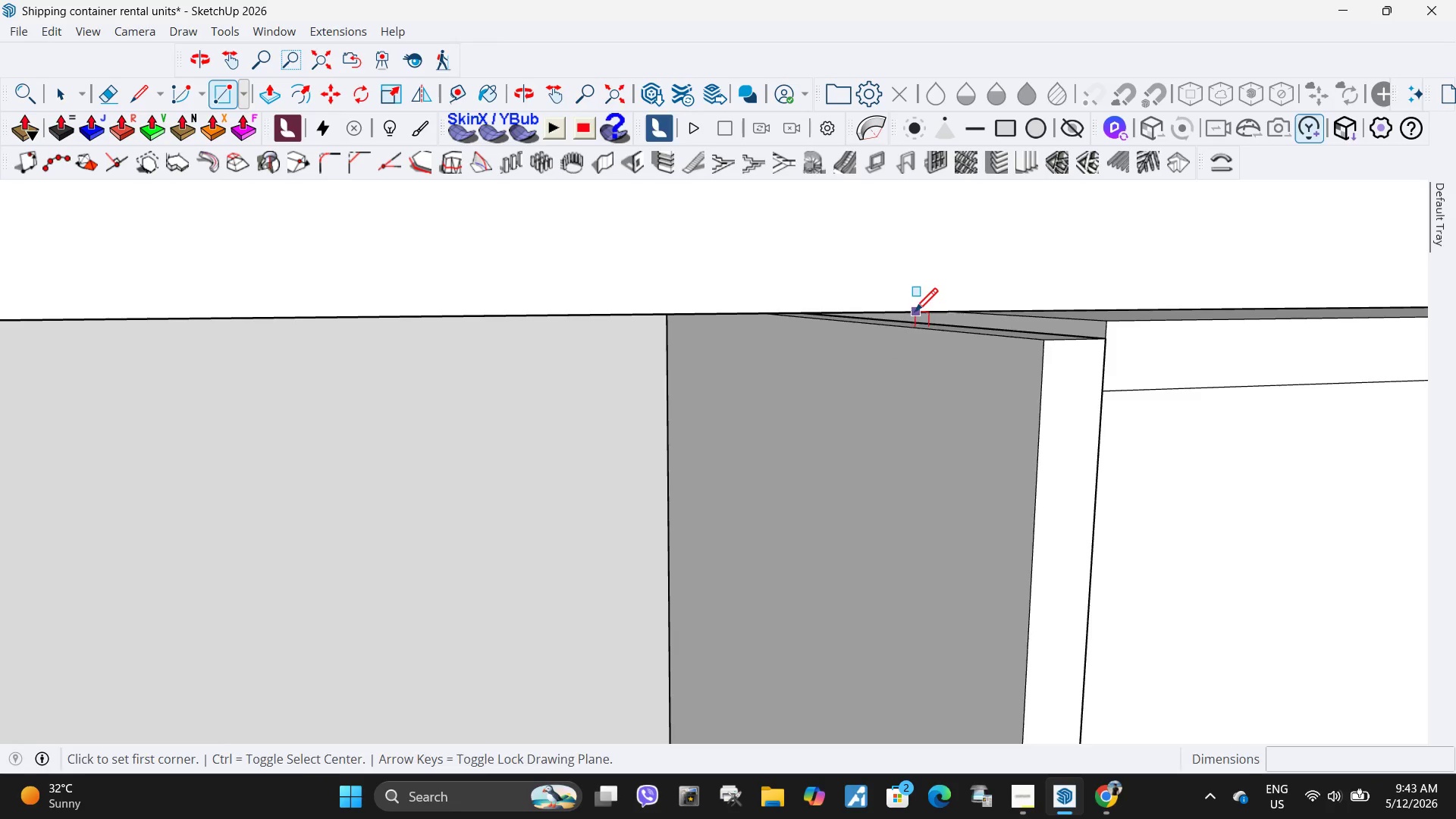 
left_click([937, 327])
 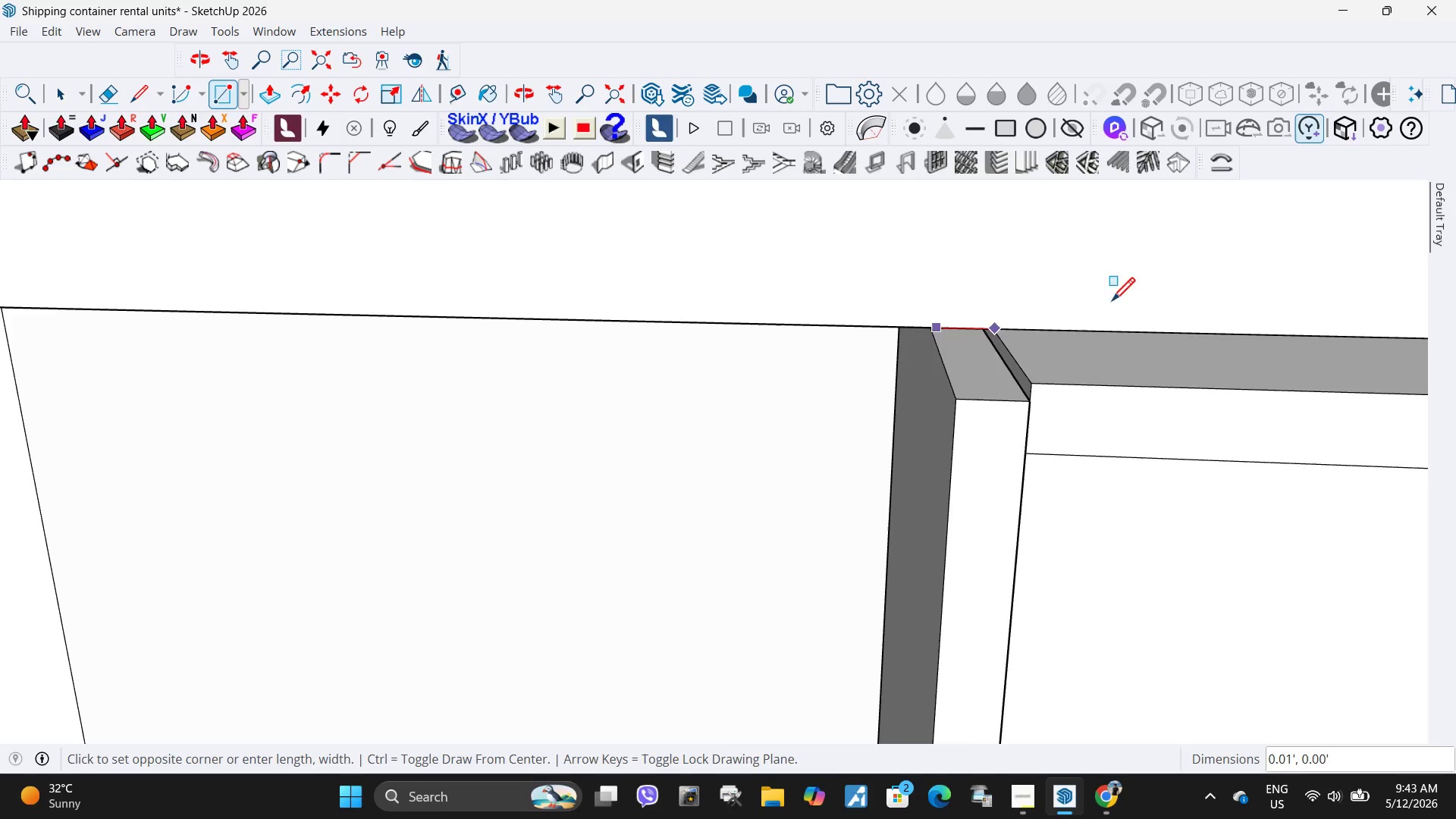 
scroll: coordinate [770, 450], scroll_direction: down, amount: 19.0
 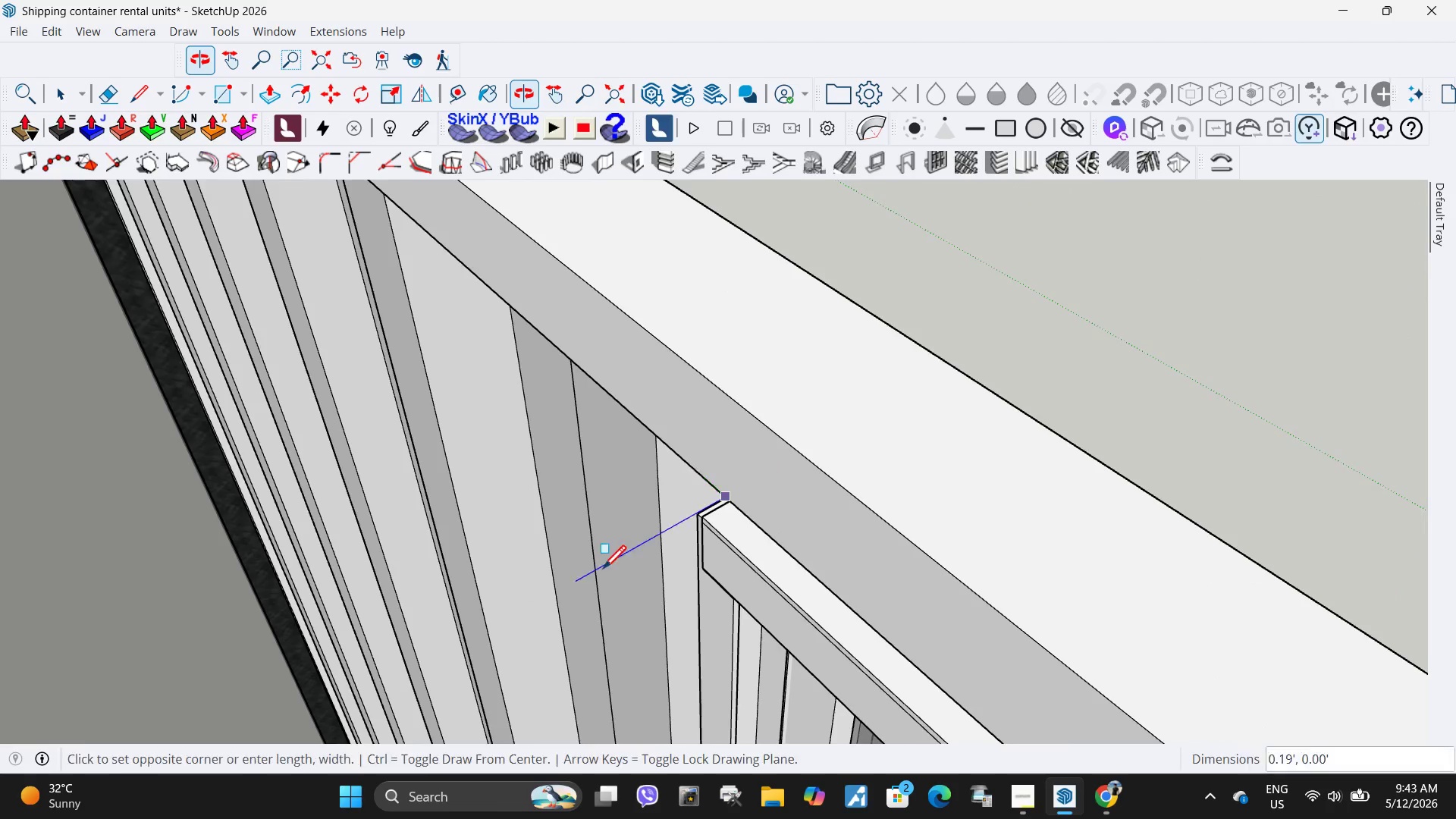 
scroll: coordinate [691, 664], scroll_direction: up, amount: 8.0
 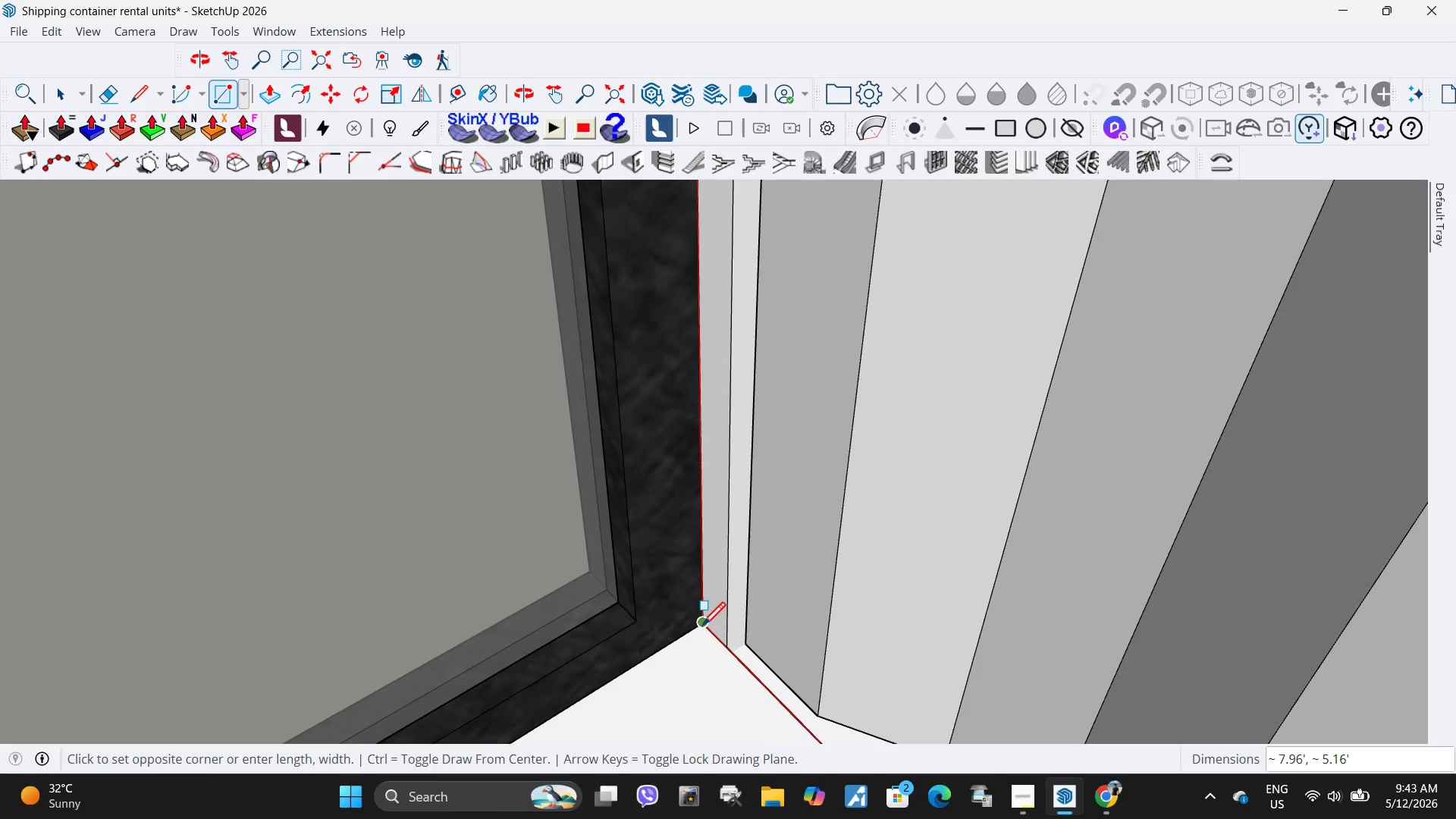 
key(Space)
 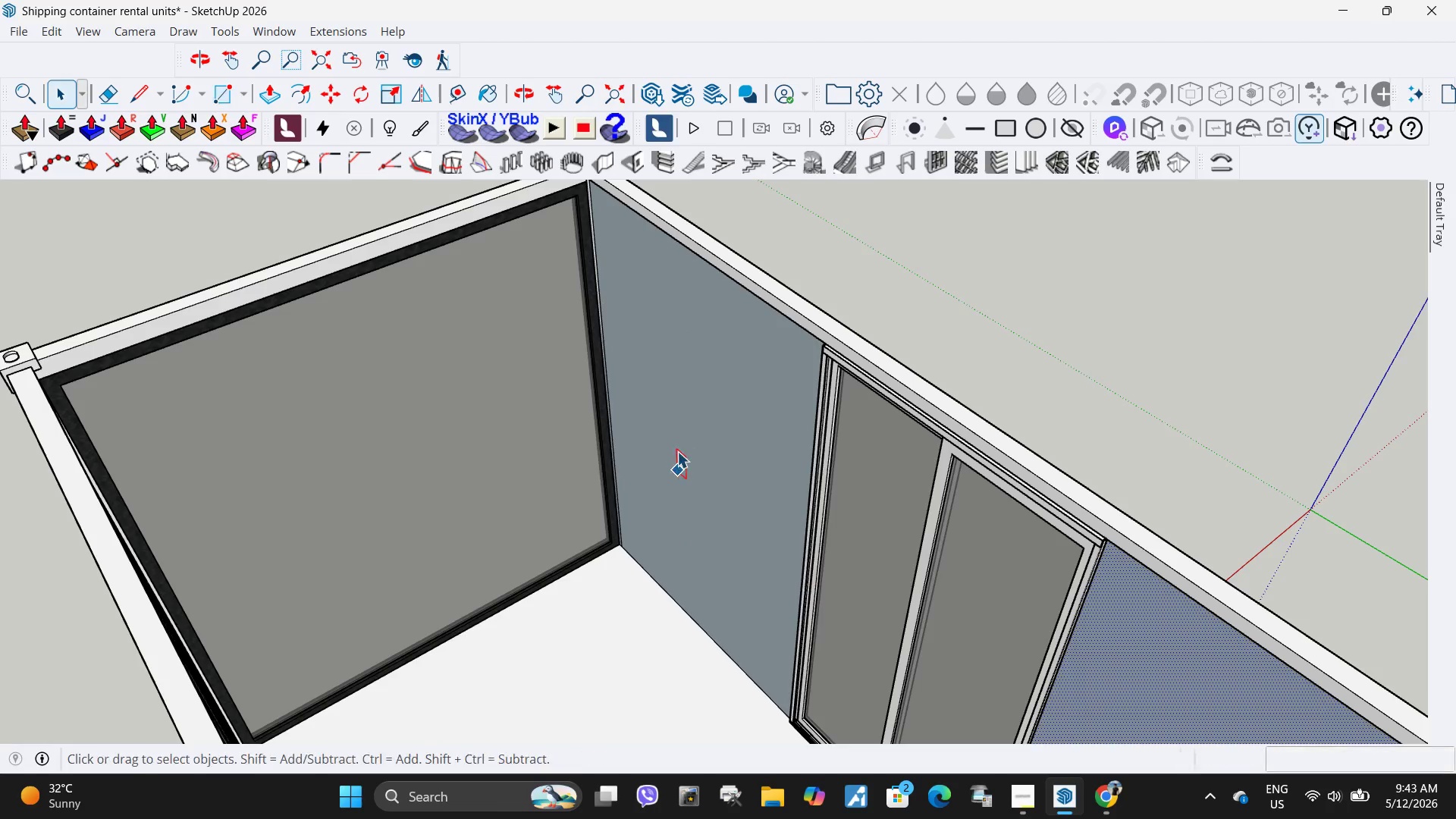 
left_click([677, 435])
 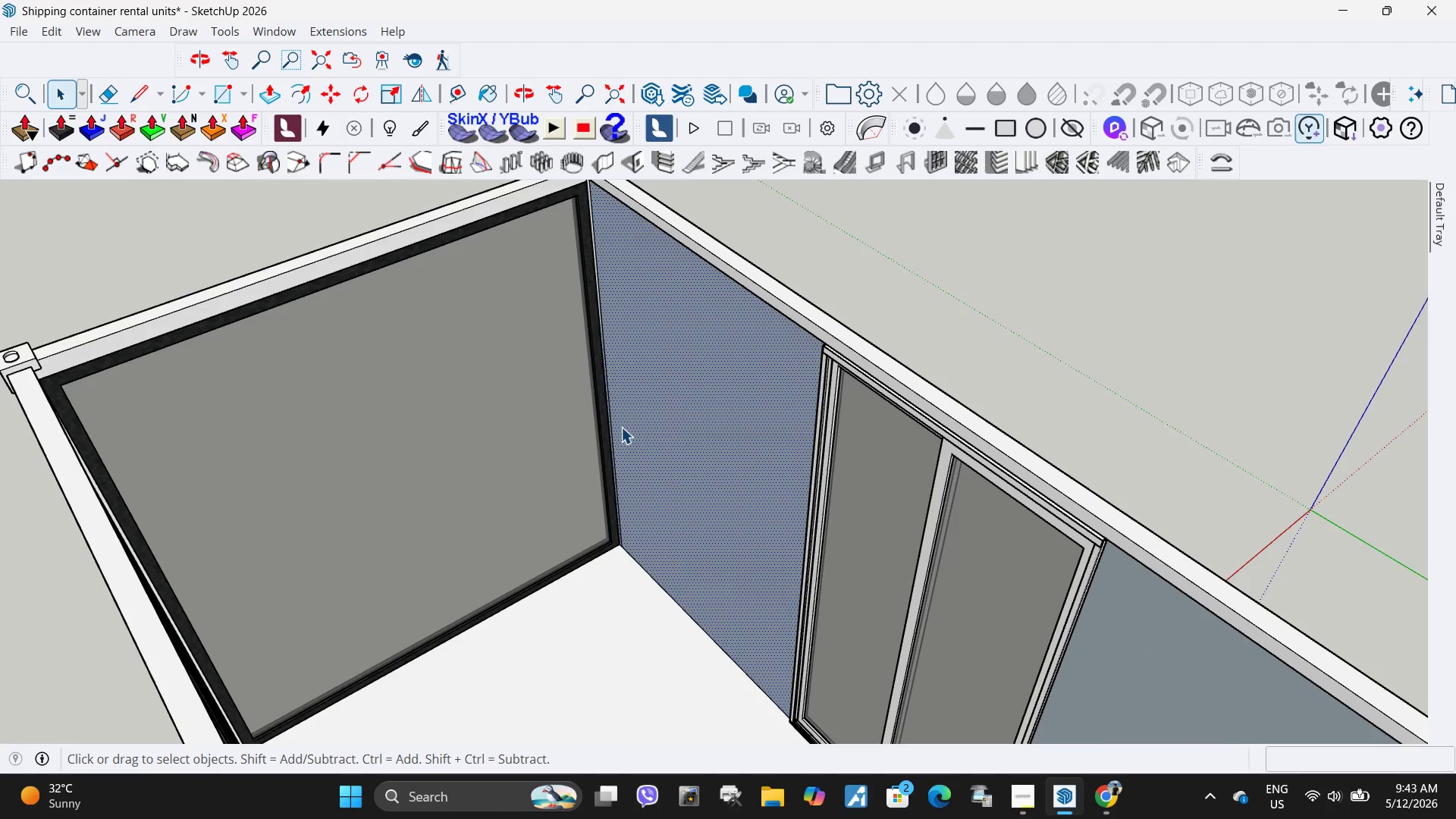 
scroll: coordinate [665, 509], scroll_direction: down, amount: 27.0
 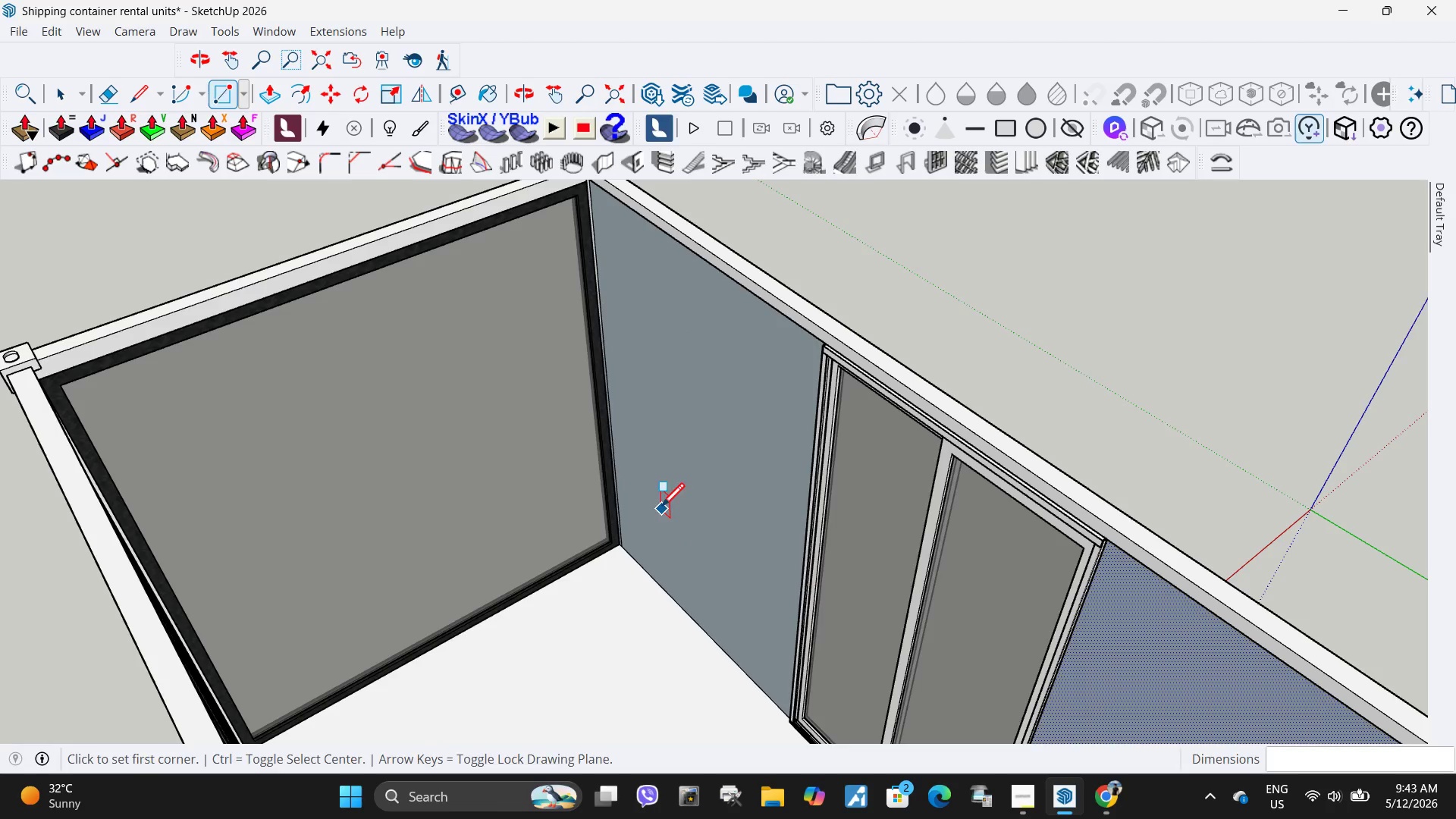 
key(P)
 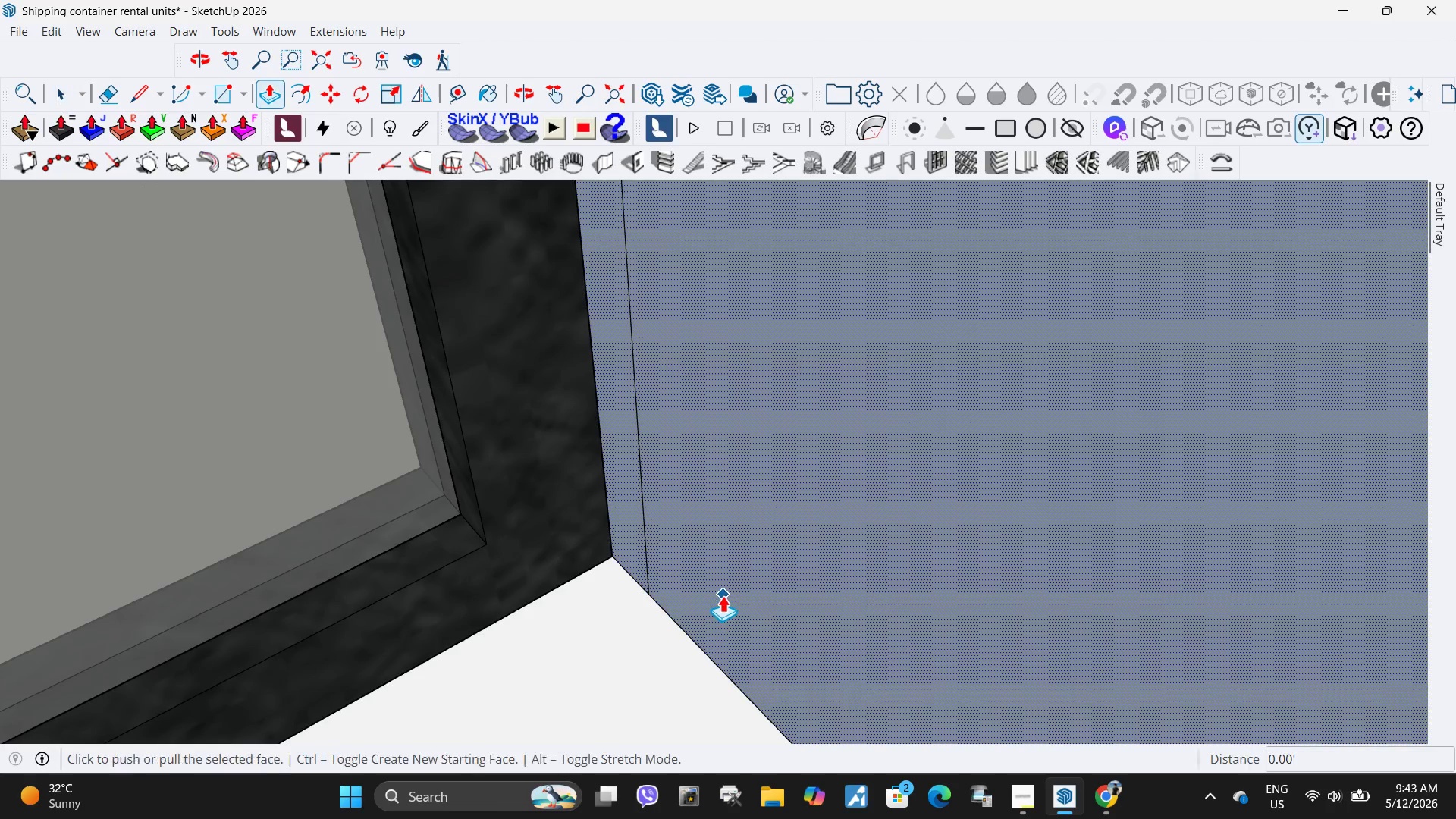 
scroll: coordinate [655, 616], scroll_direction: up, amount: 28.0
 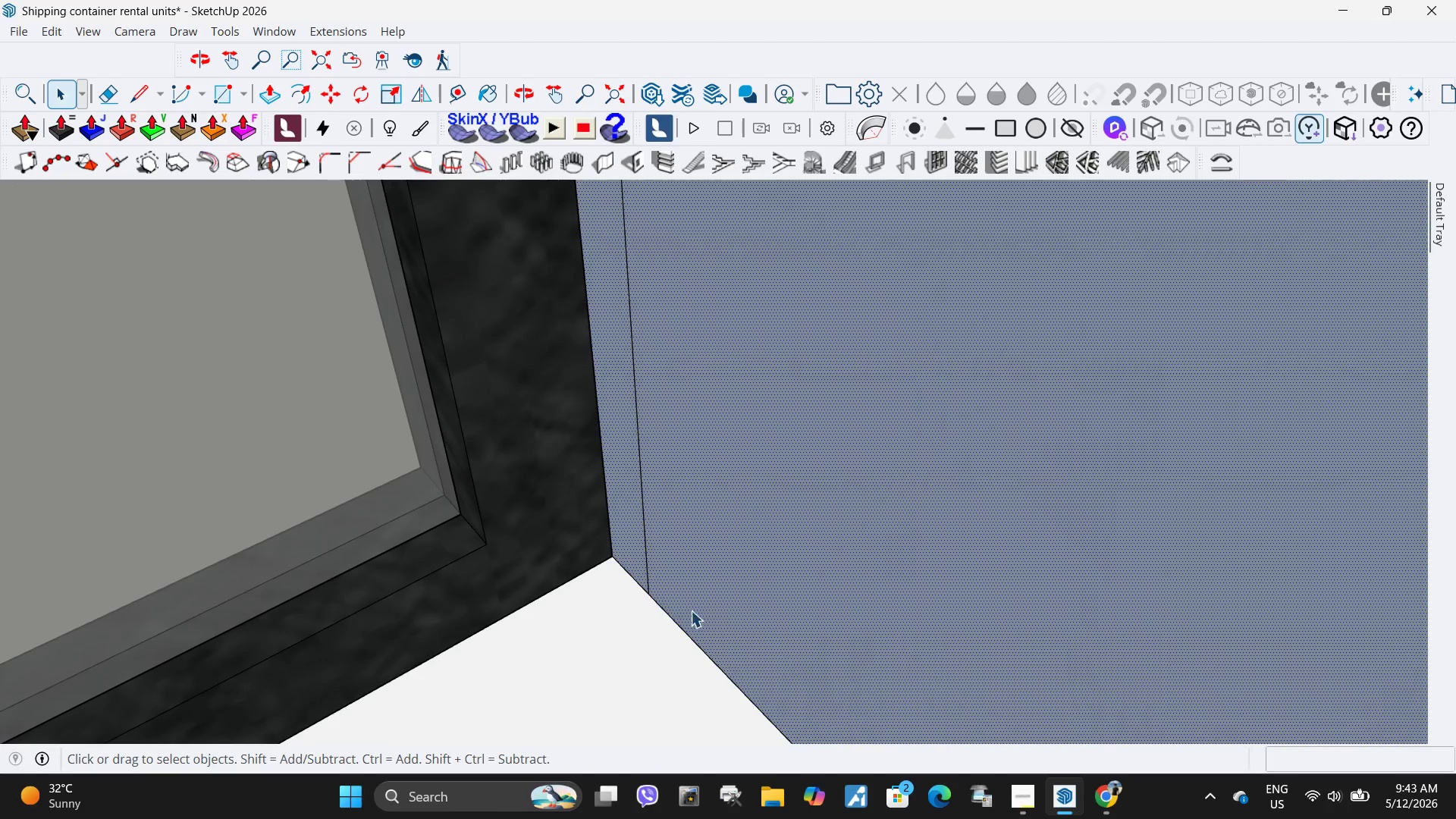 
left_click([723, 595])
 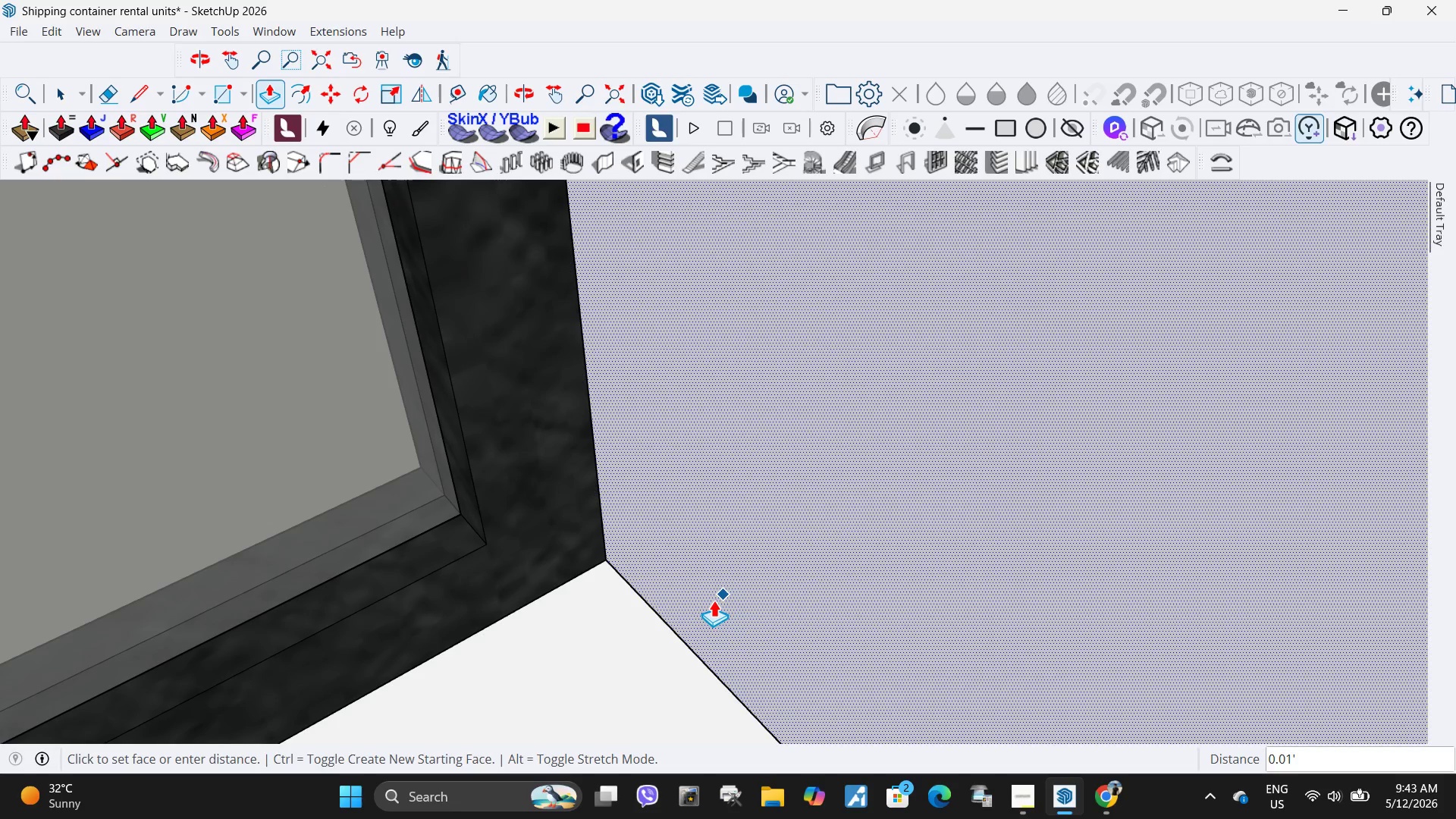 
key(NumpadDecimal)
 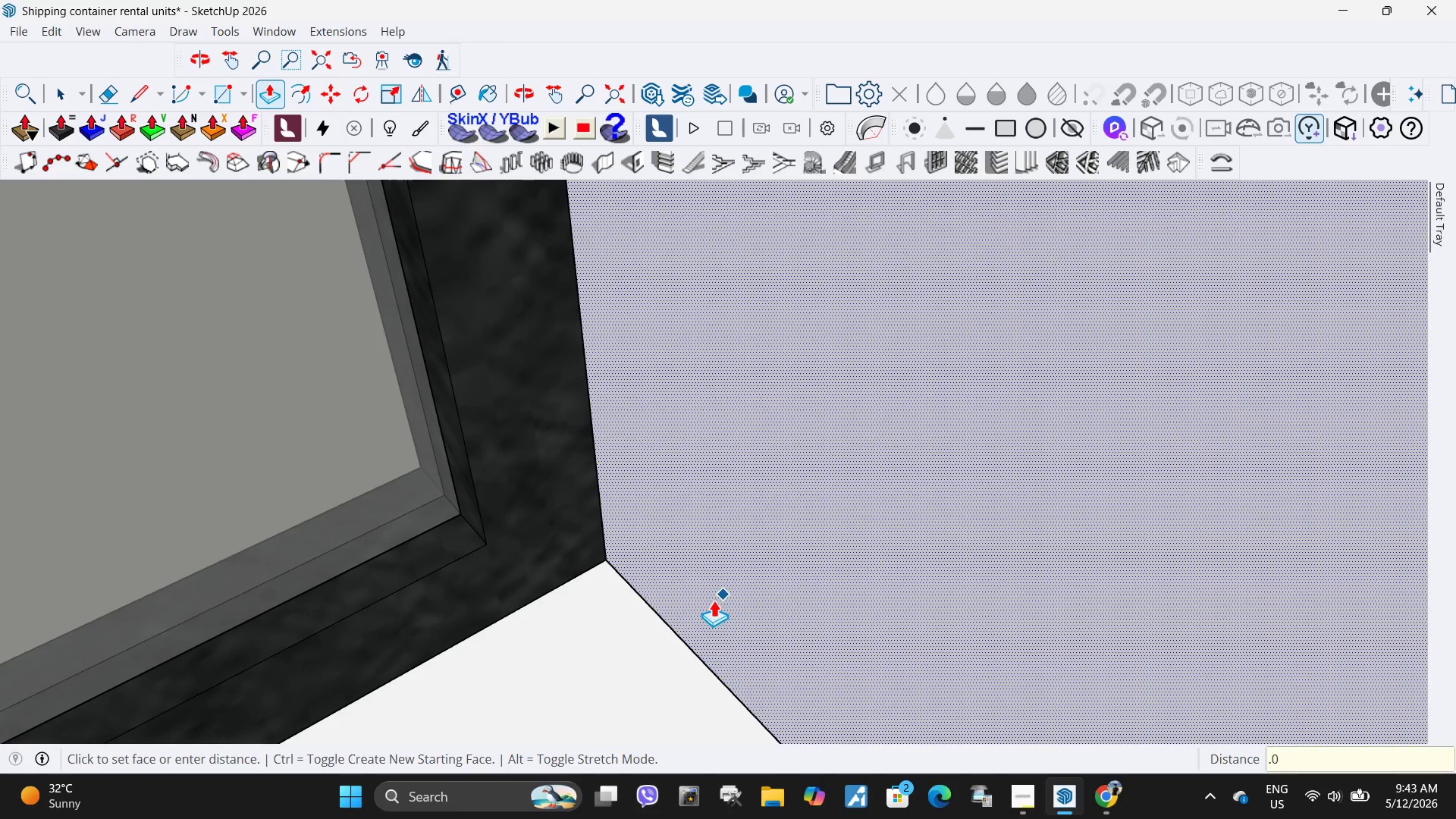 
key(Numpad0)
 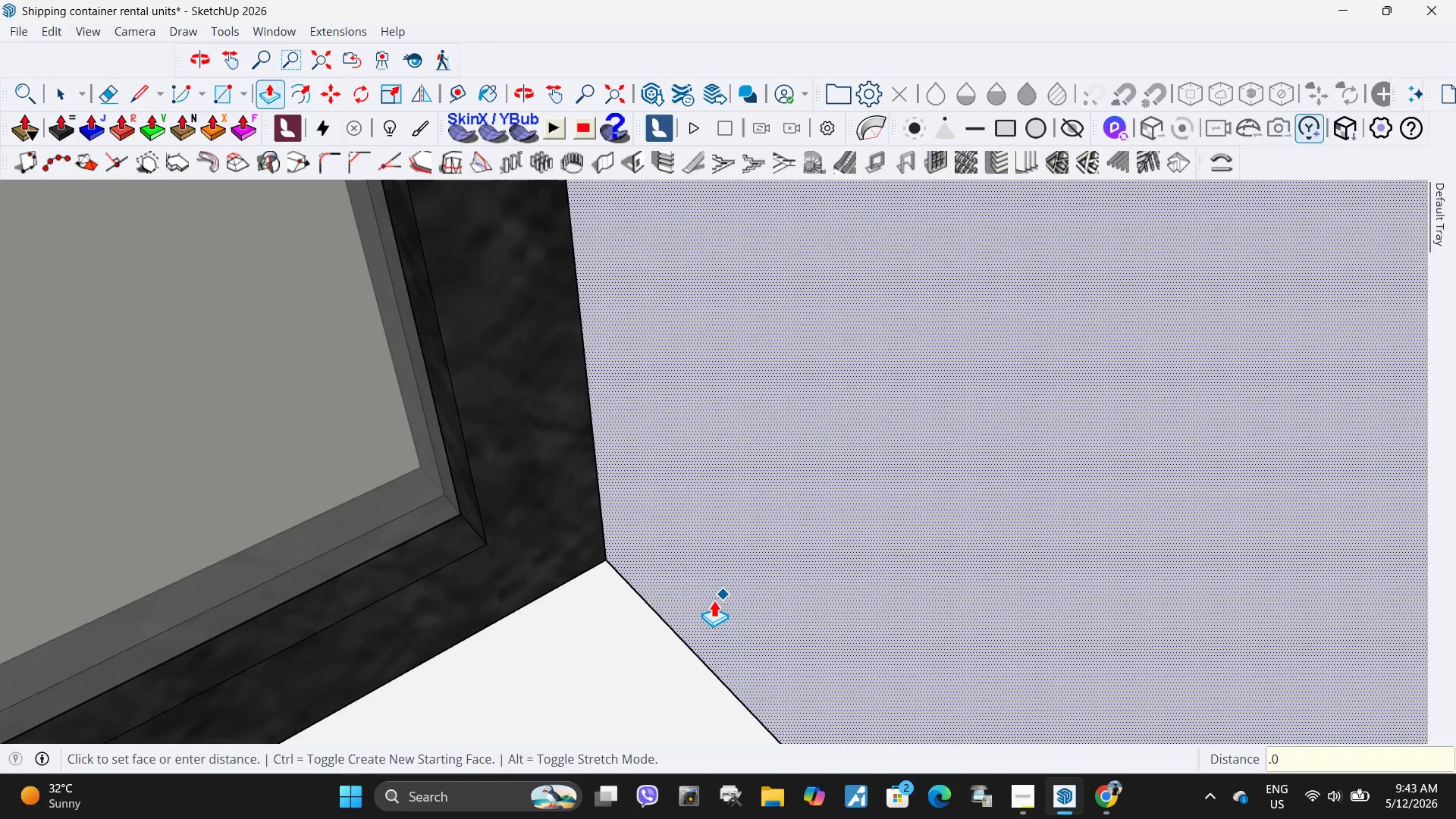 
key(Numpad0)
 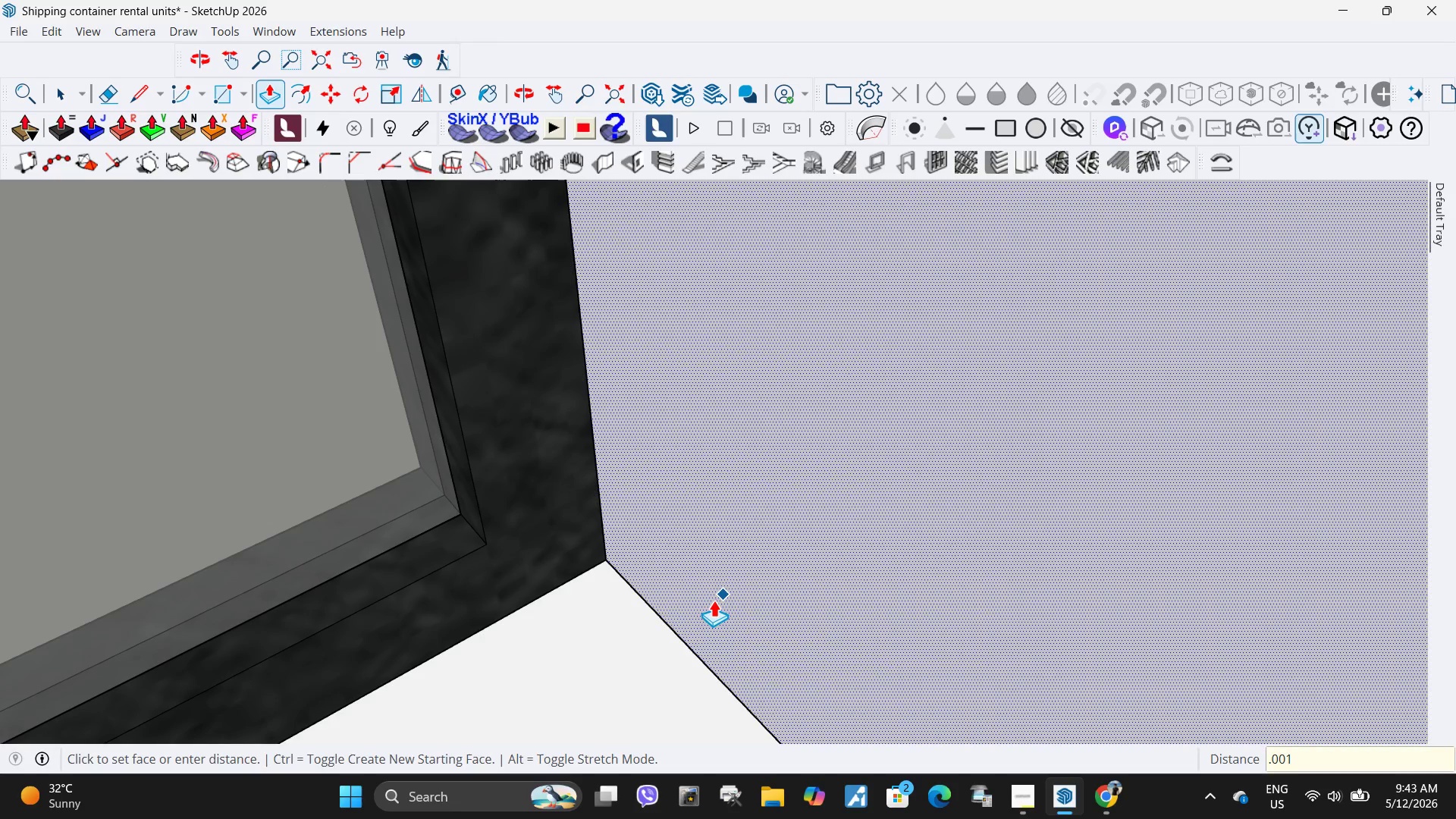 
key(Numpad1)
 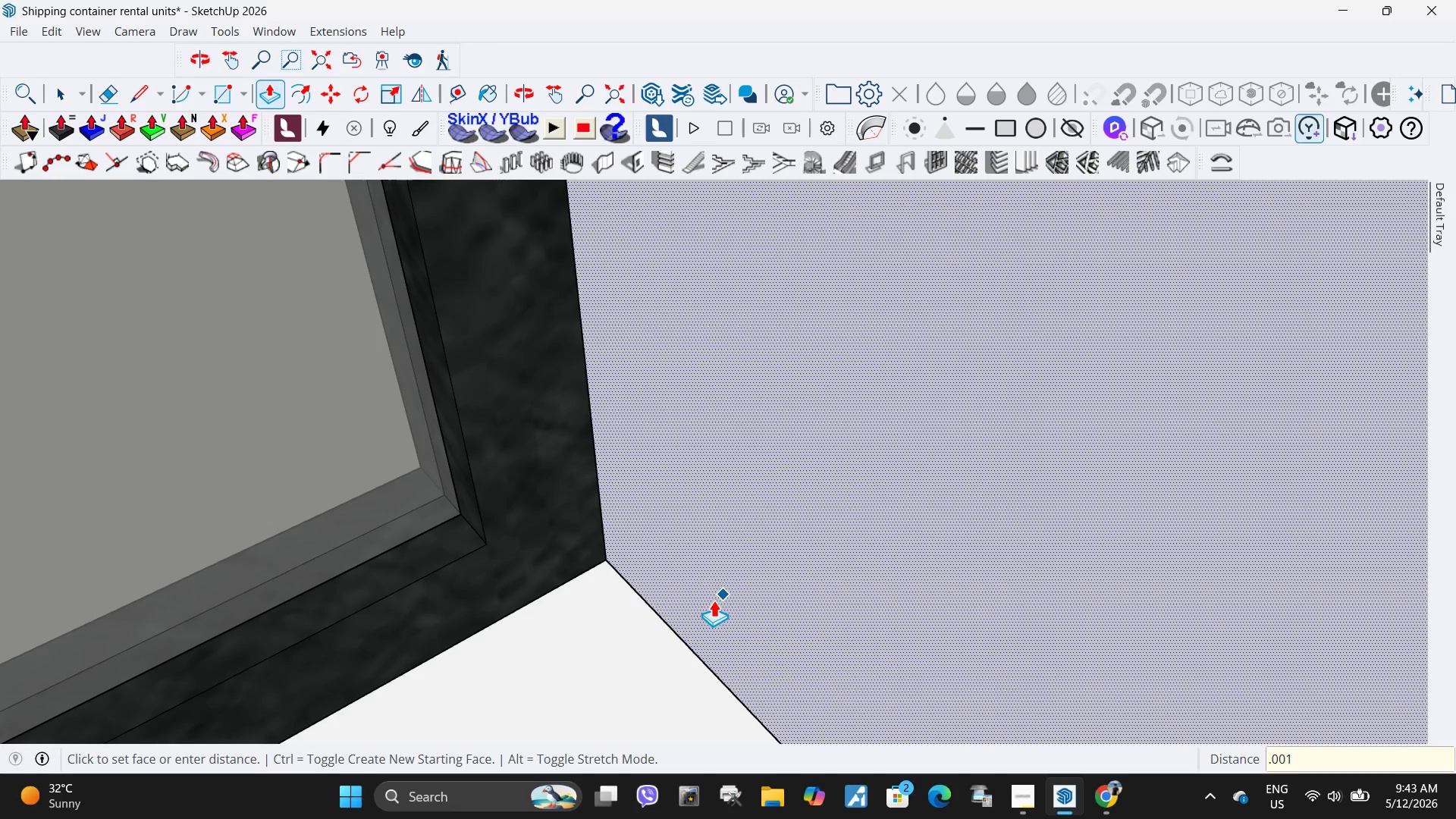 
key(NumpadEnter)
 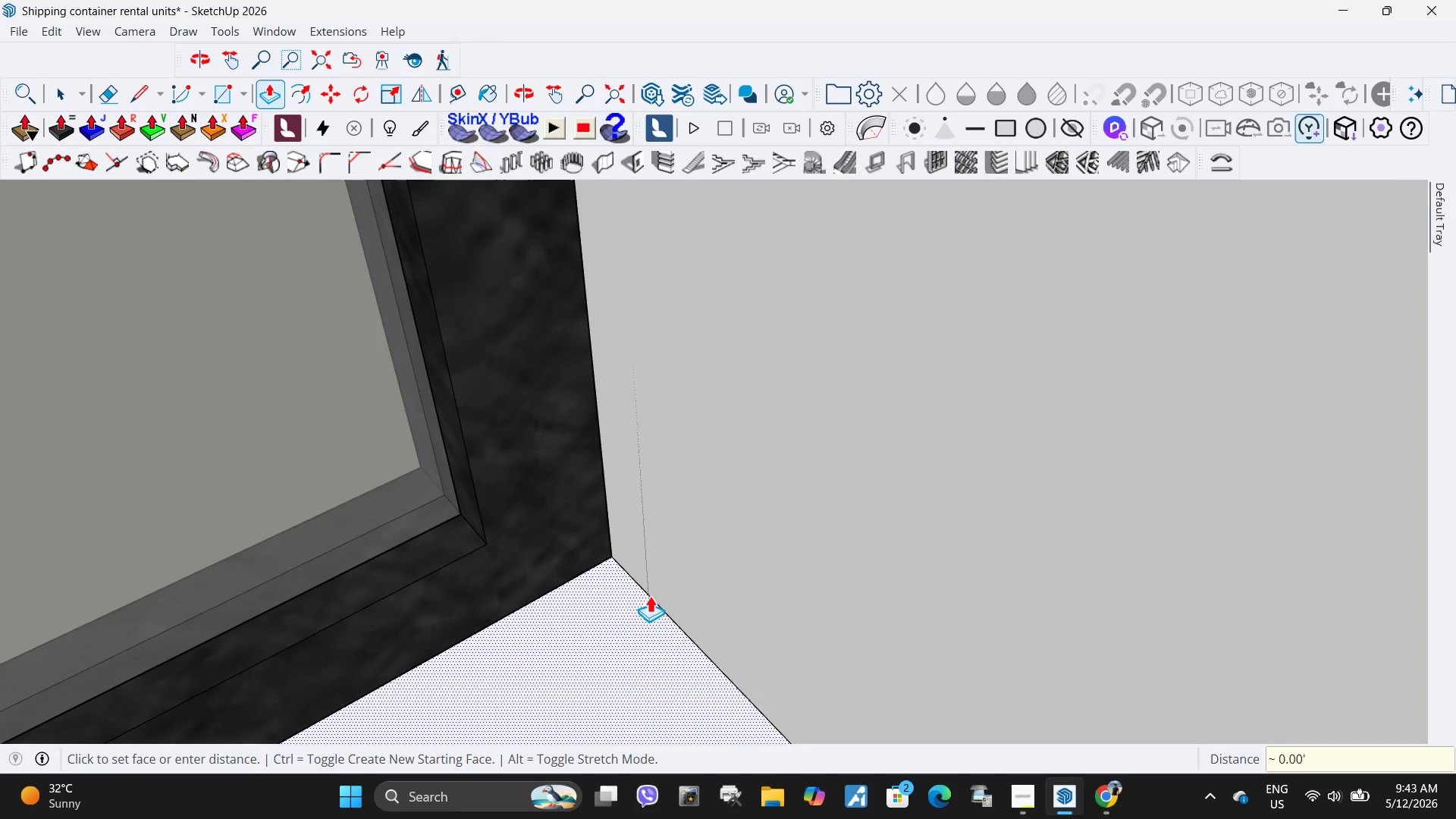 
left_click_drag(start_coordinate=[685, 584], to_coordinate=[682, 588])
 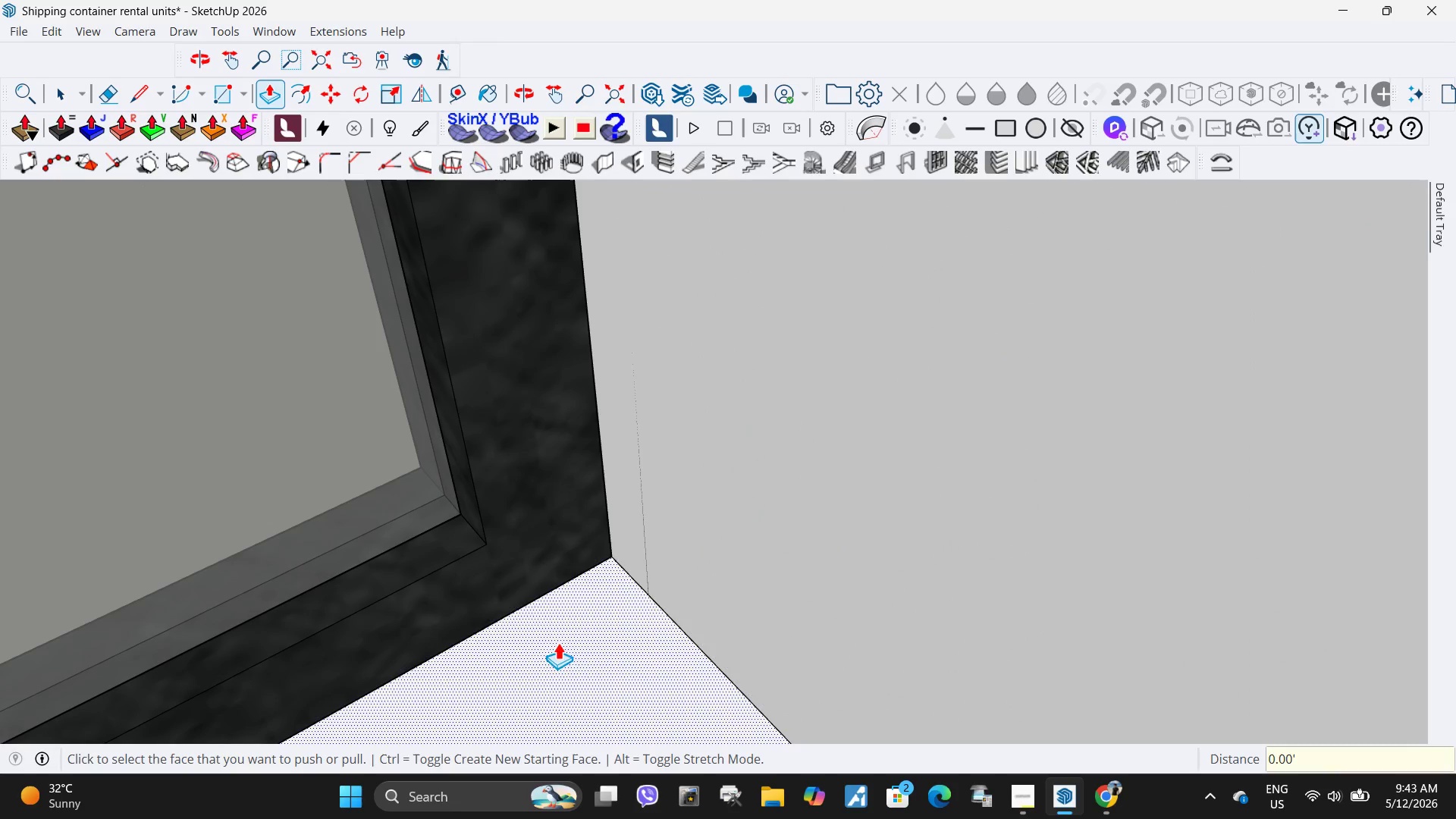 
left_click([710, 560])
 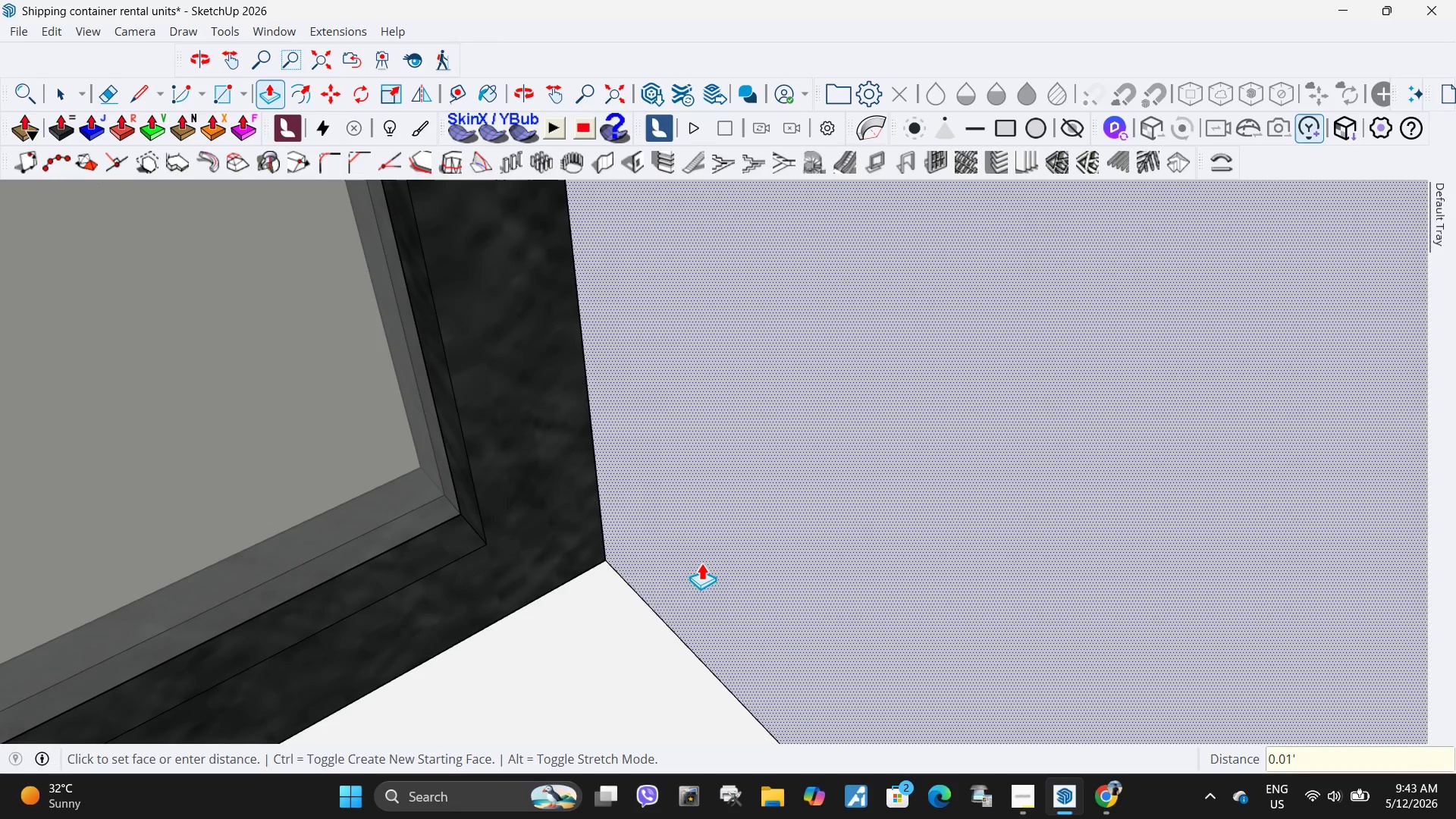 
key(NumpadDecimal)
 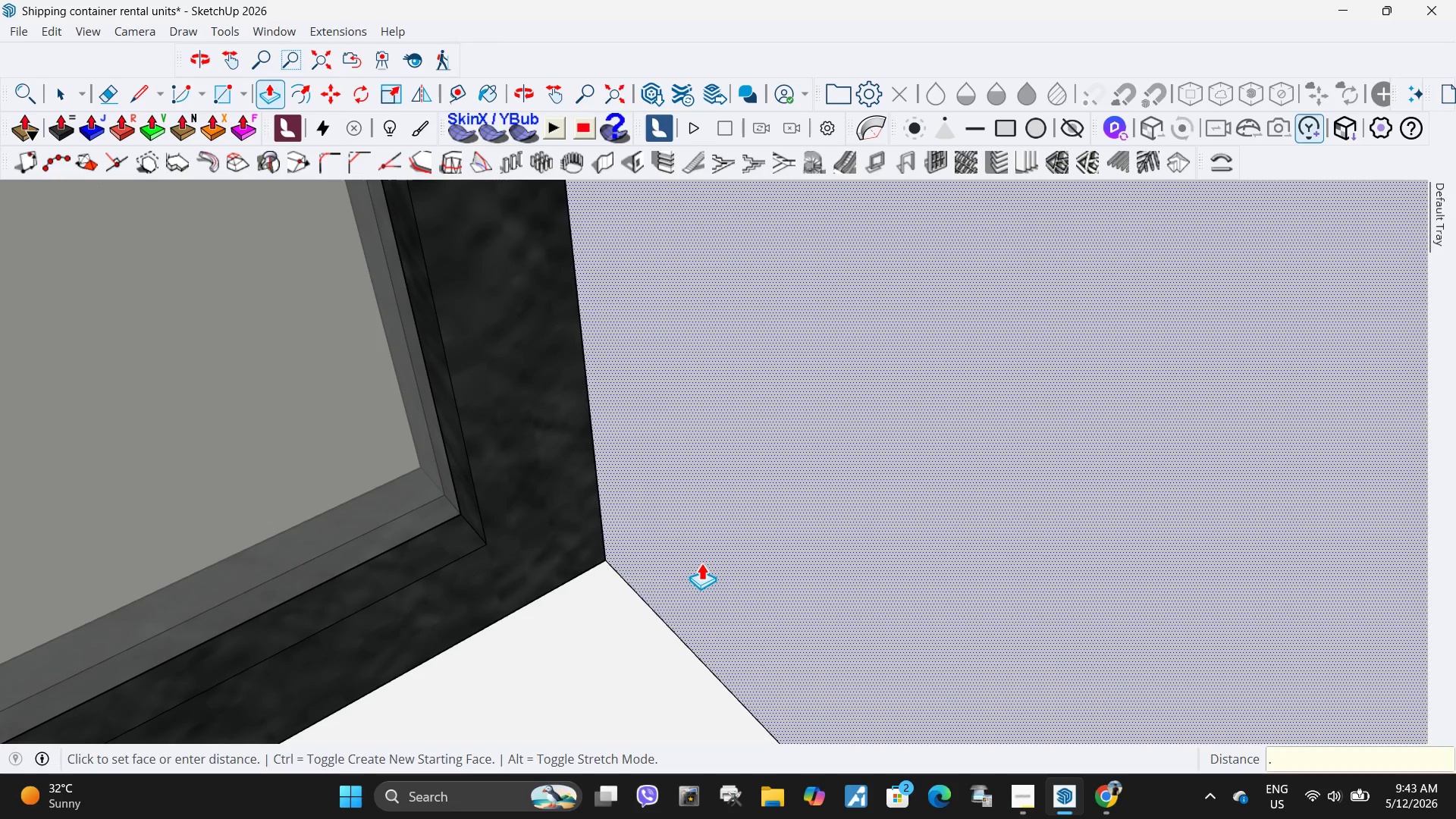 
key(Numpad0)
 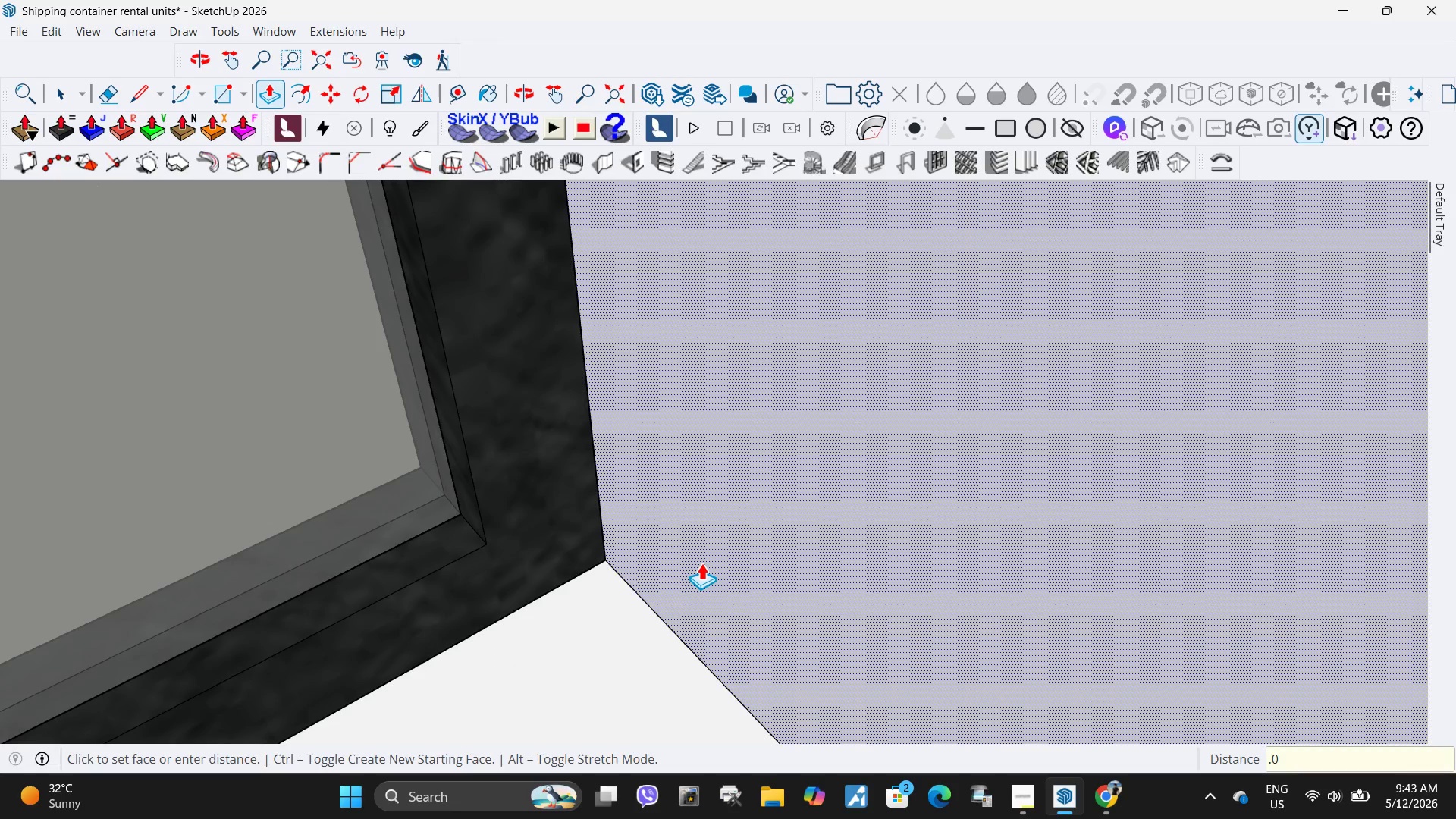 
key(Numpad0)
 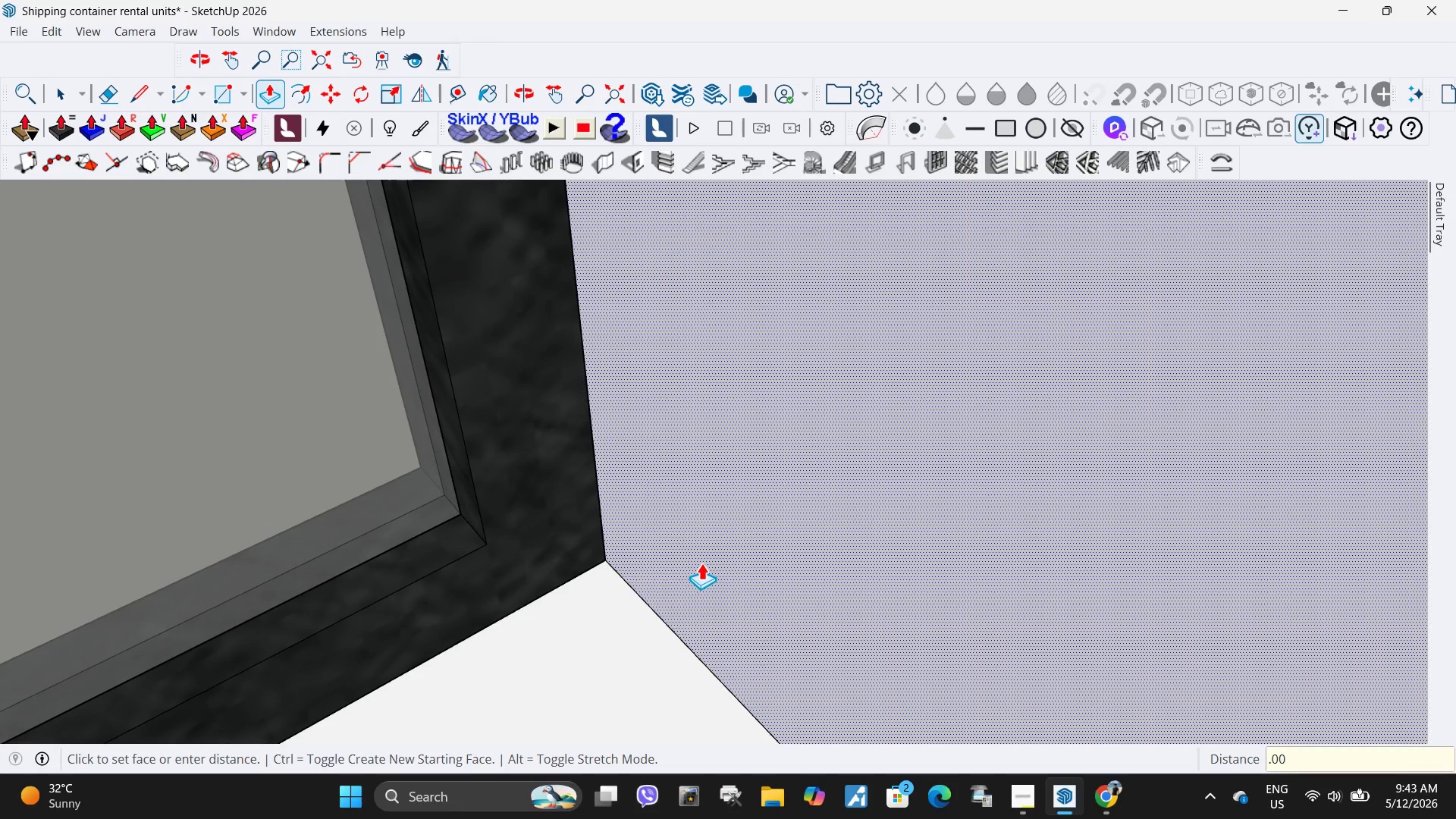 
key(Numpad1)
 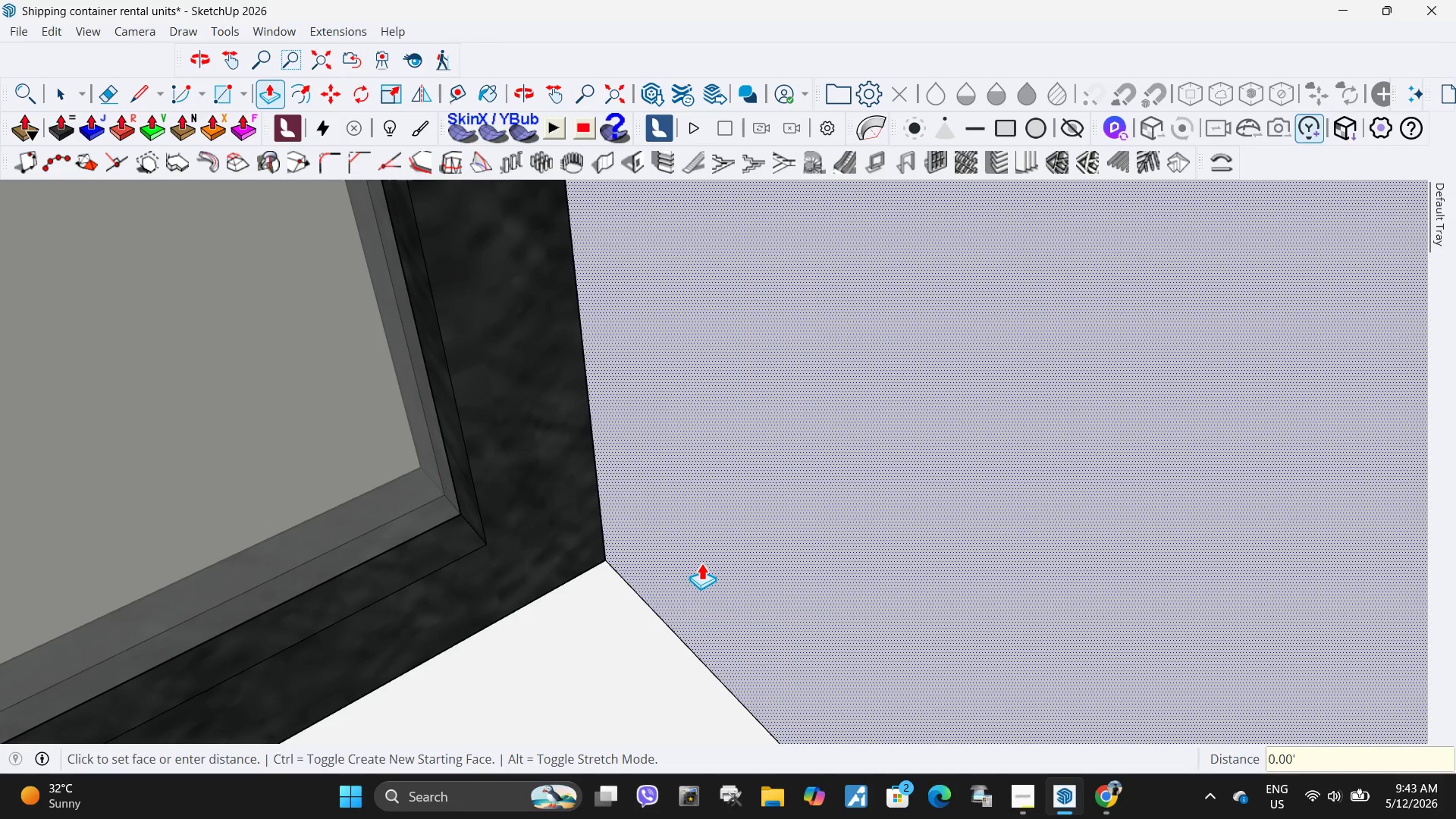 
key(NumpadEnter)
 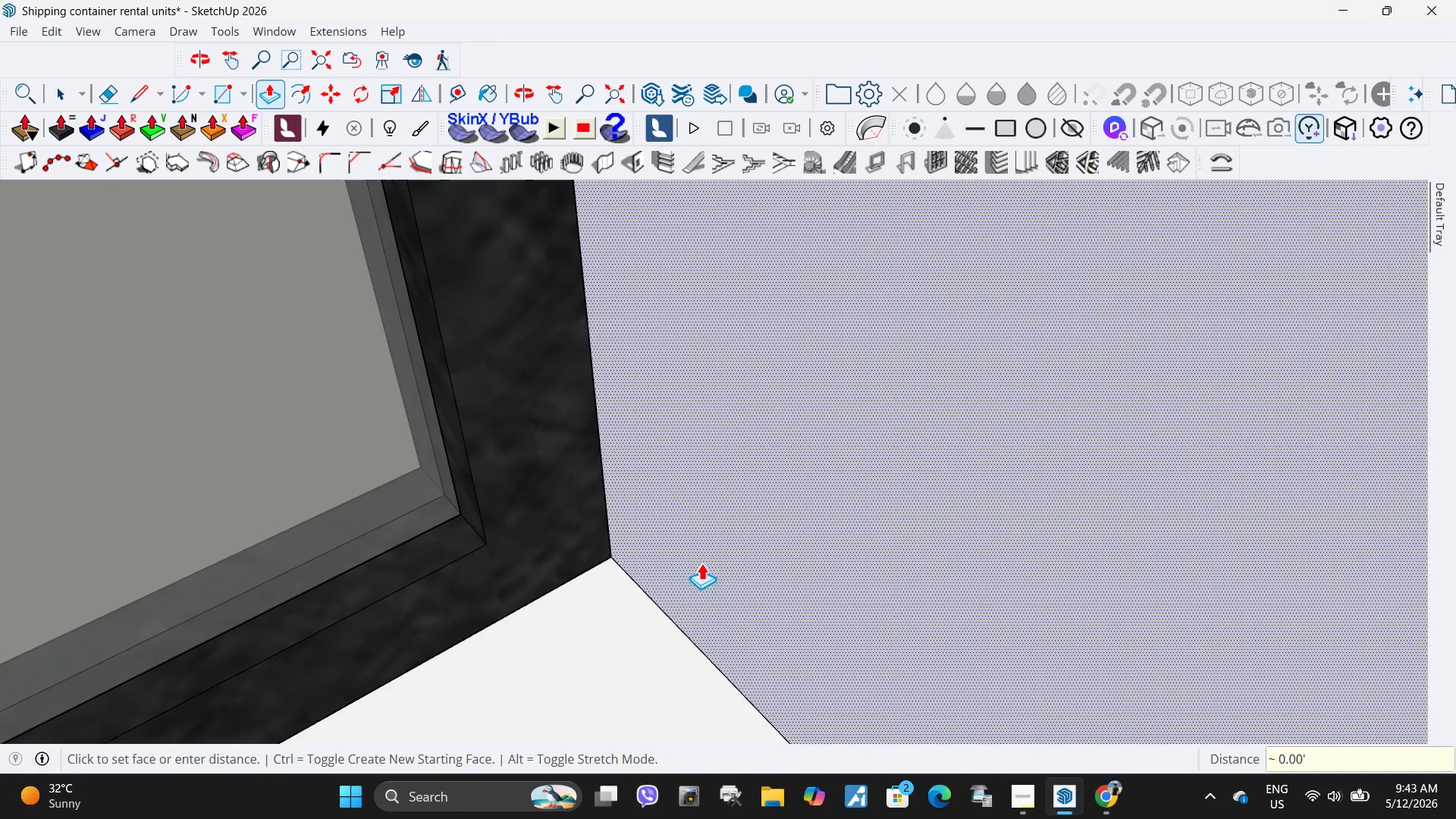 
scroll: coordinate [796, 583], scroll_direction: up, amount: 1.0
 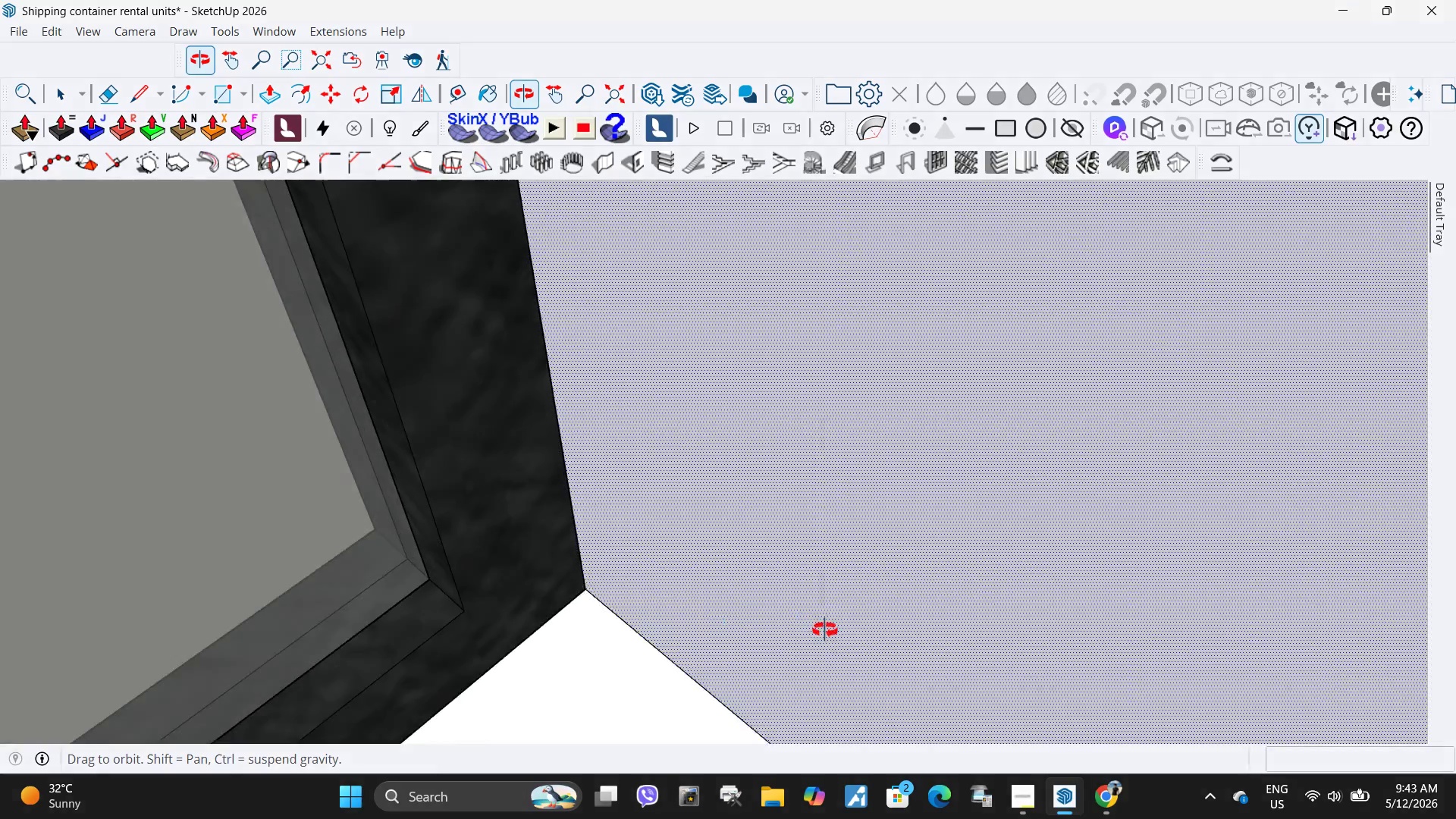 
key(Space)
 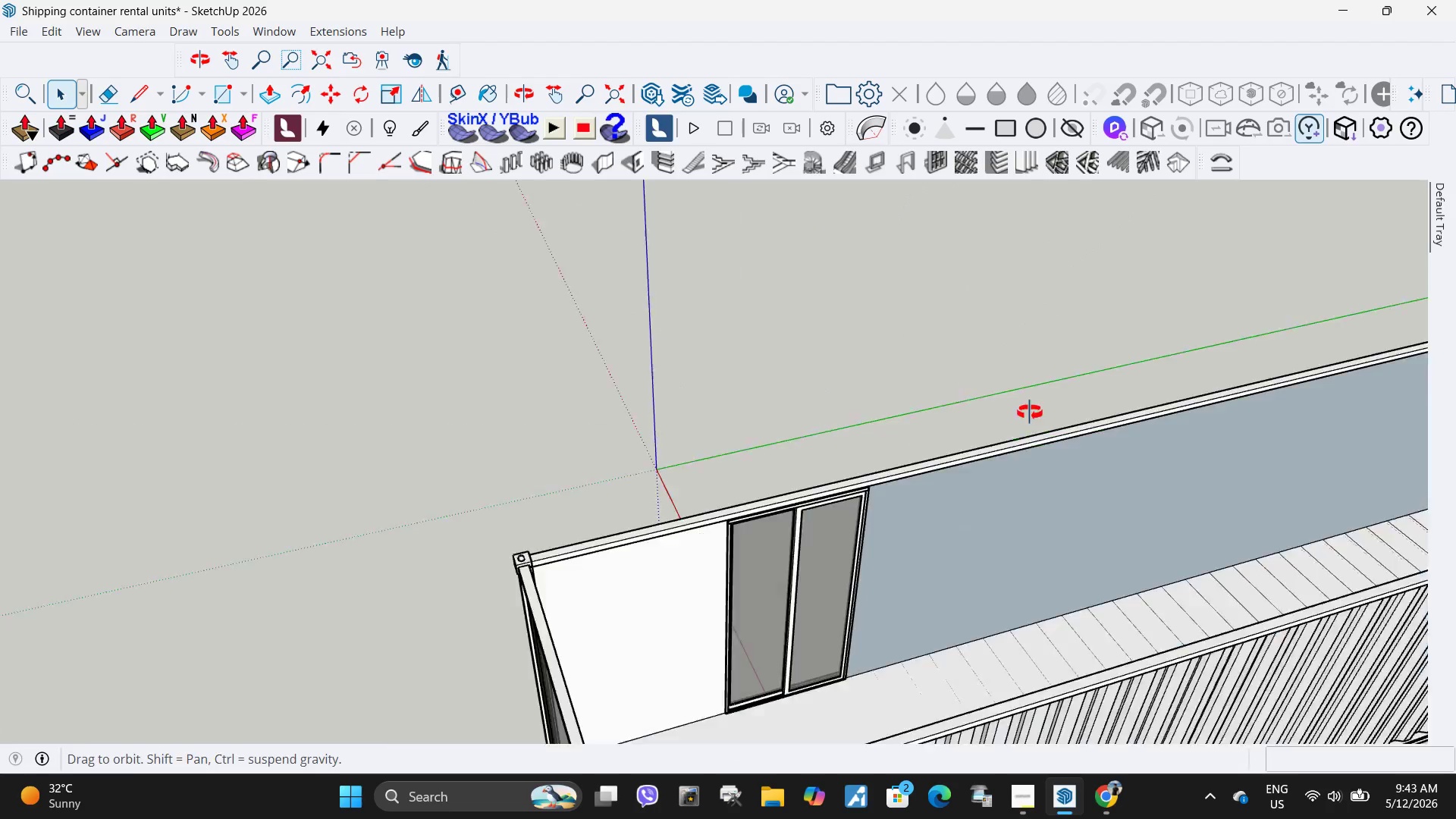 
scroll: coordinate [565, 485], scroll_direction: down, amount: 46.0
 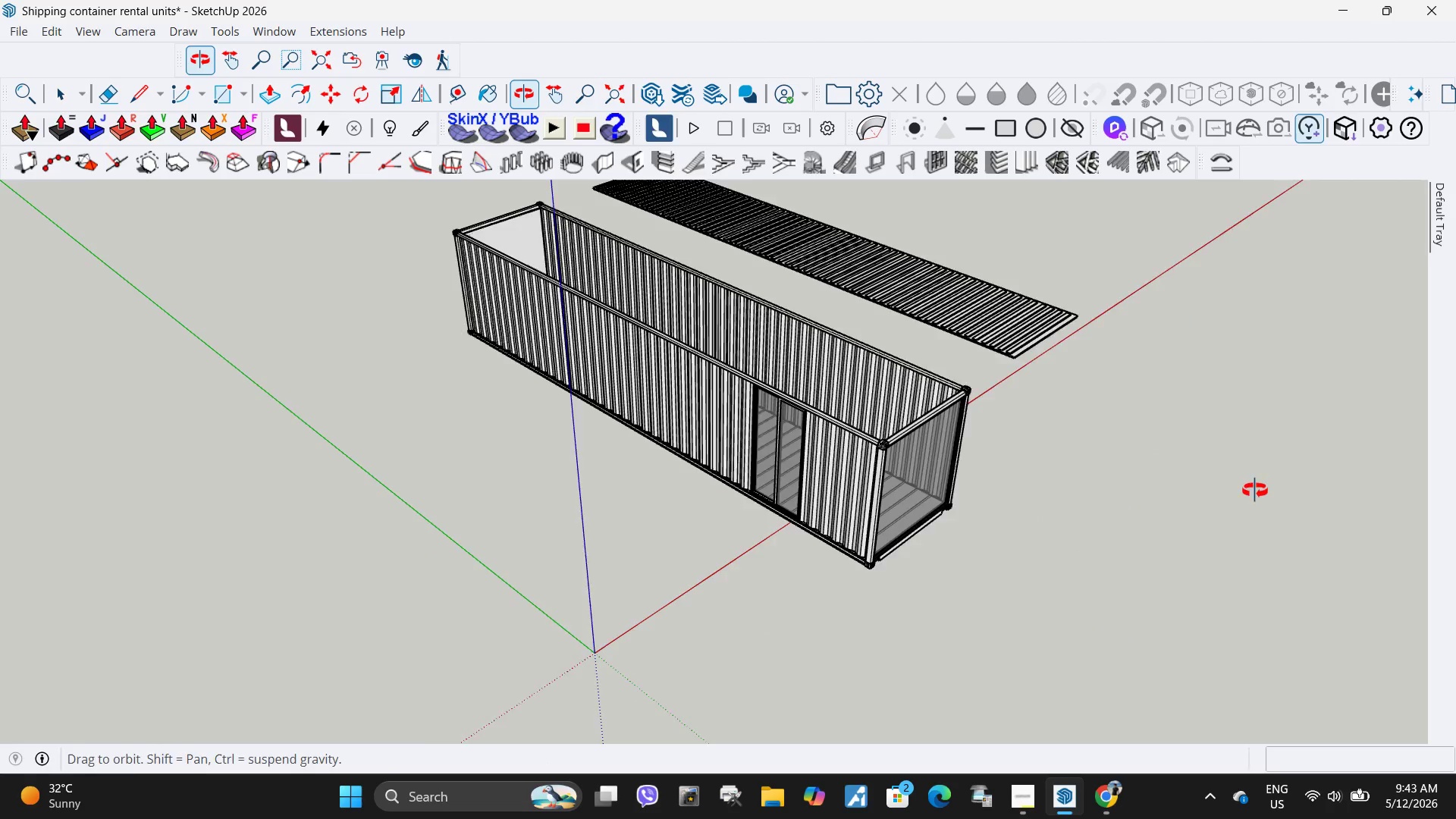 
scroll: coordinate [640, 264], scroll_direction: up, amount: 3.0
 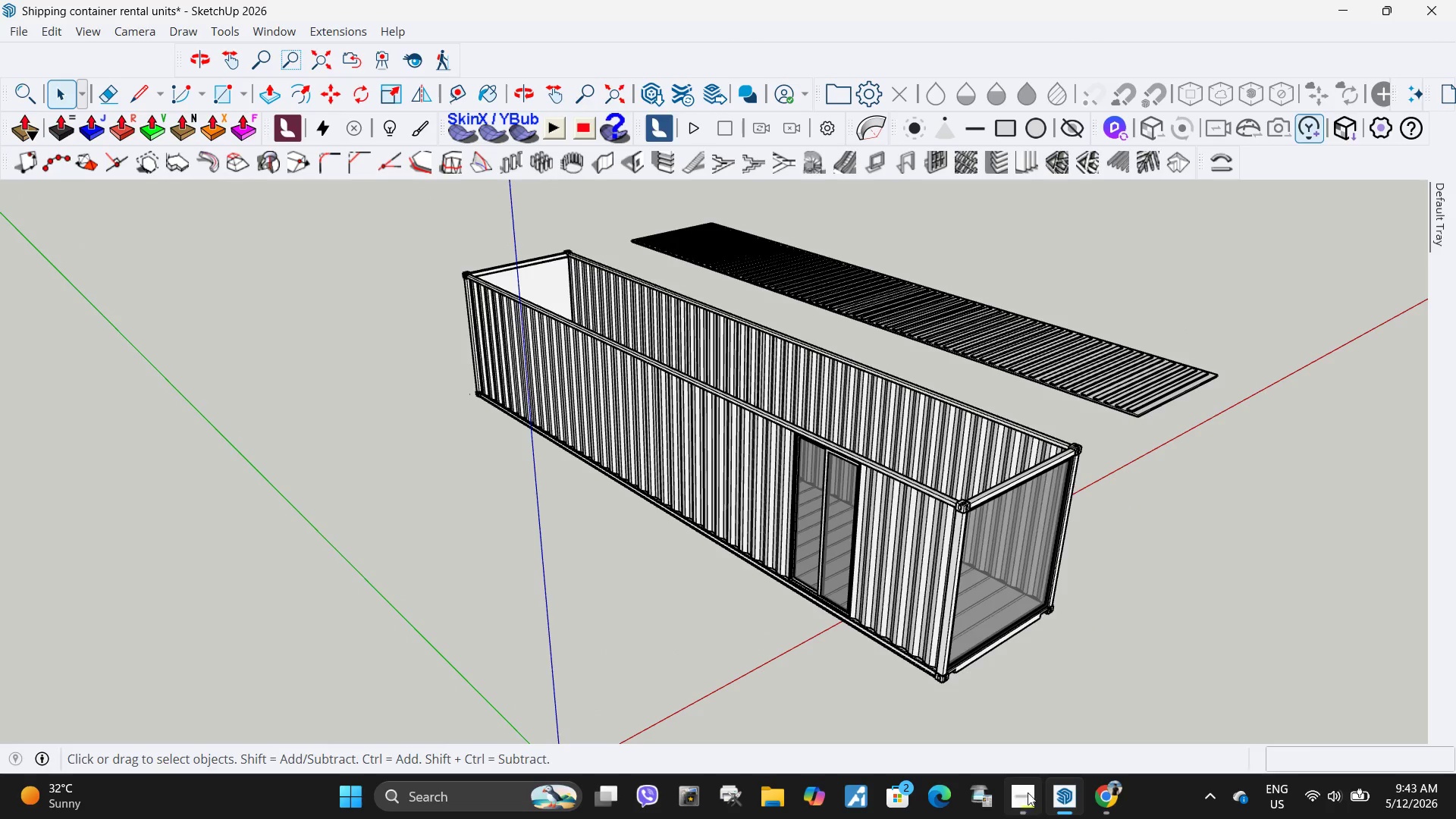 
left_click([1033, 795])